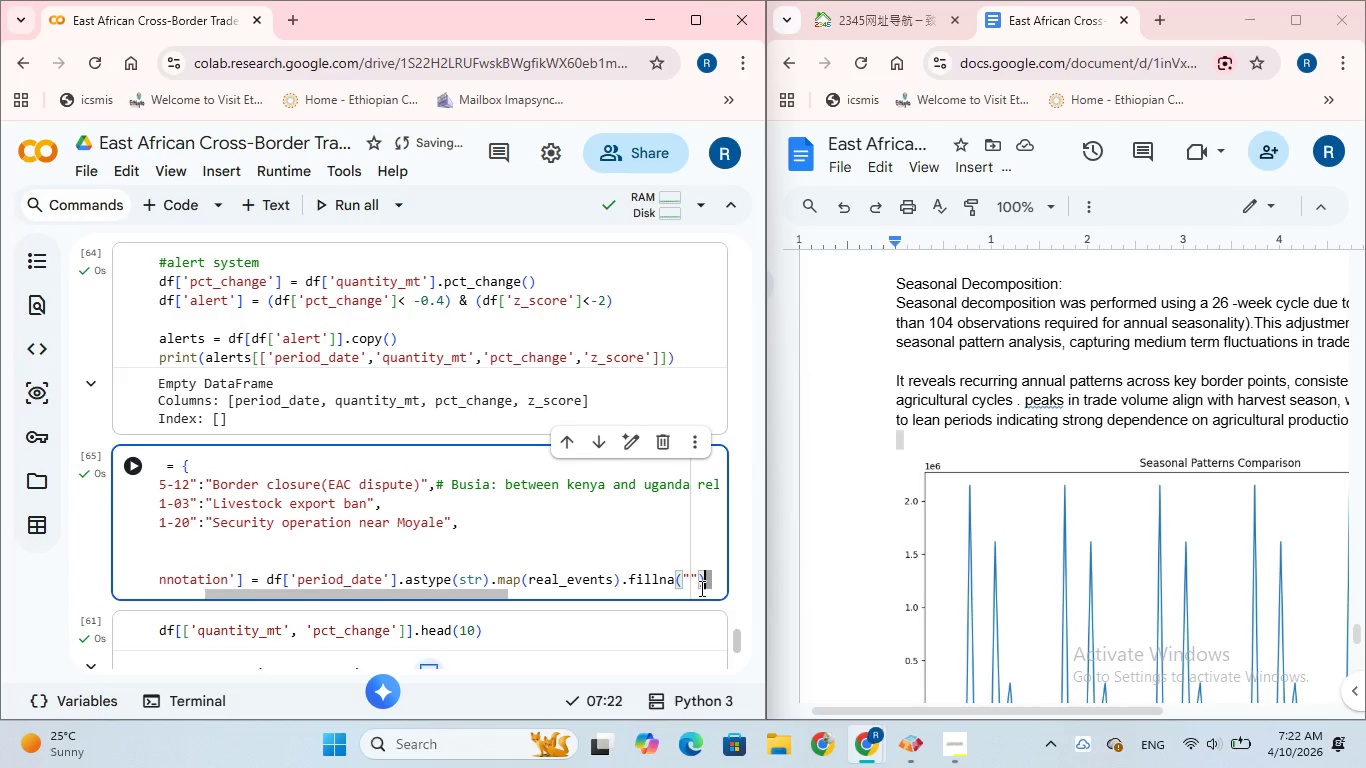 
key(Enter)
 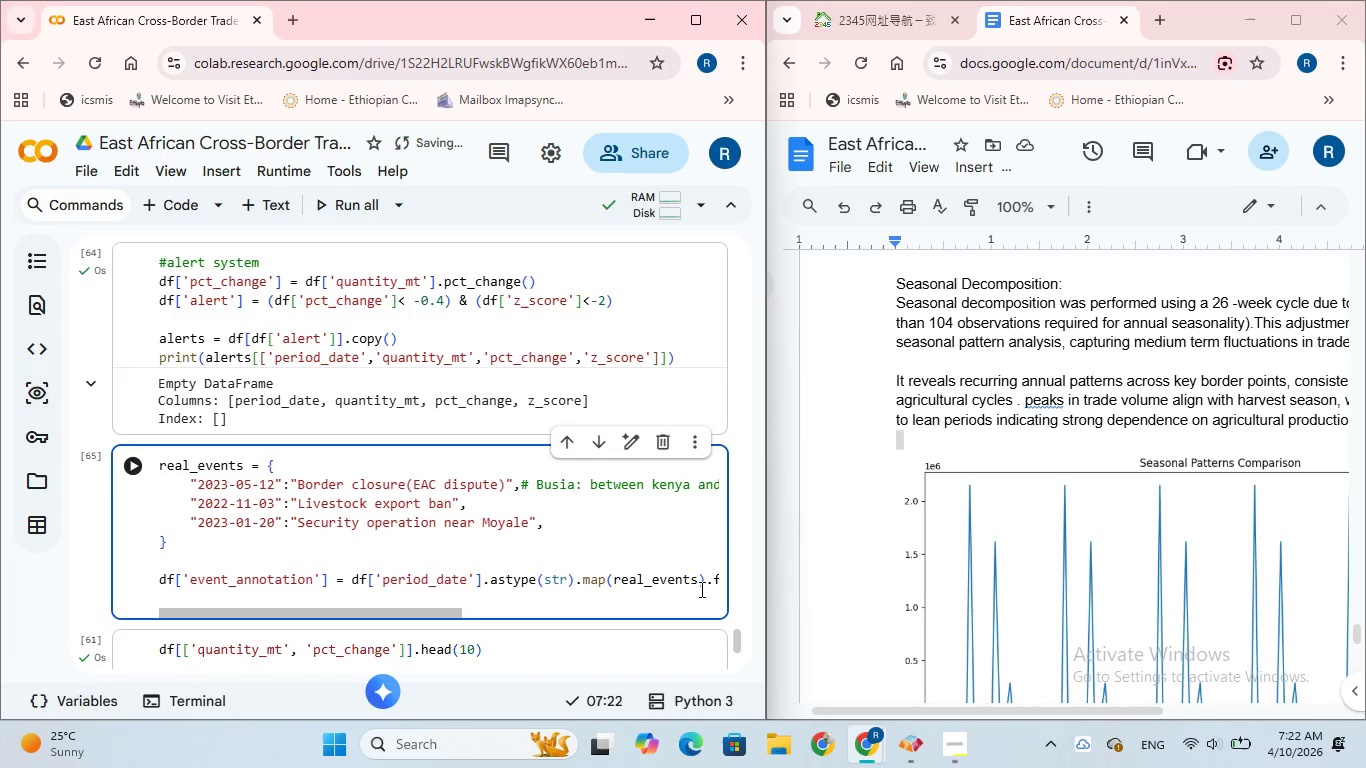 
key(Enter)
 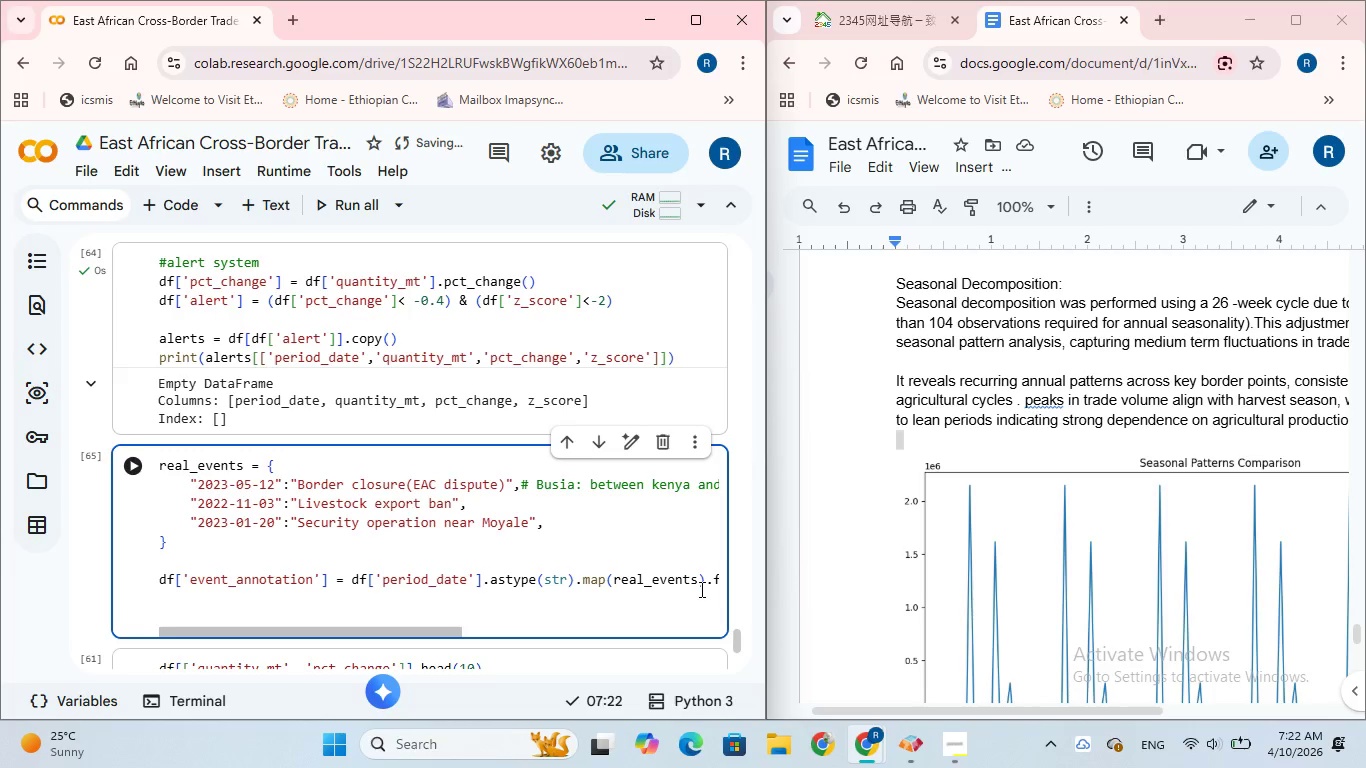 
wait(6.47)
 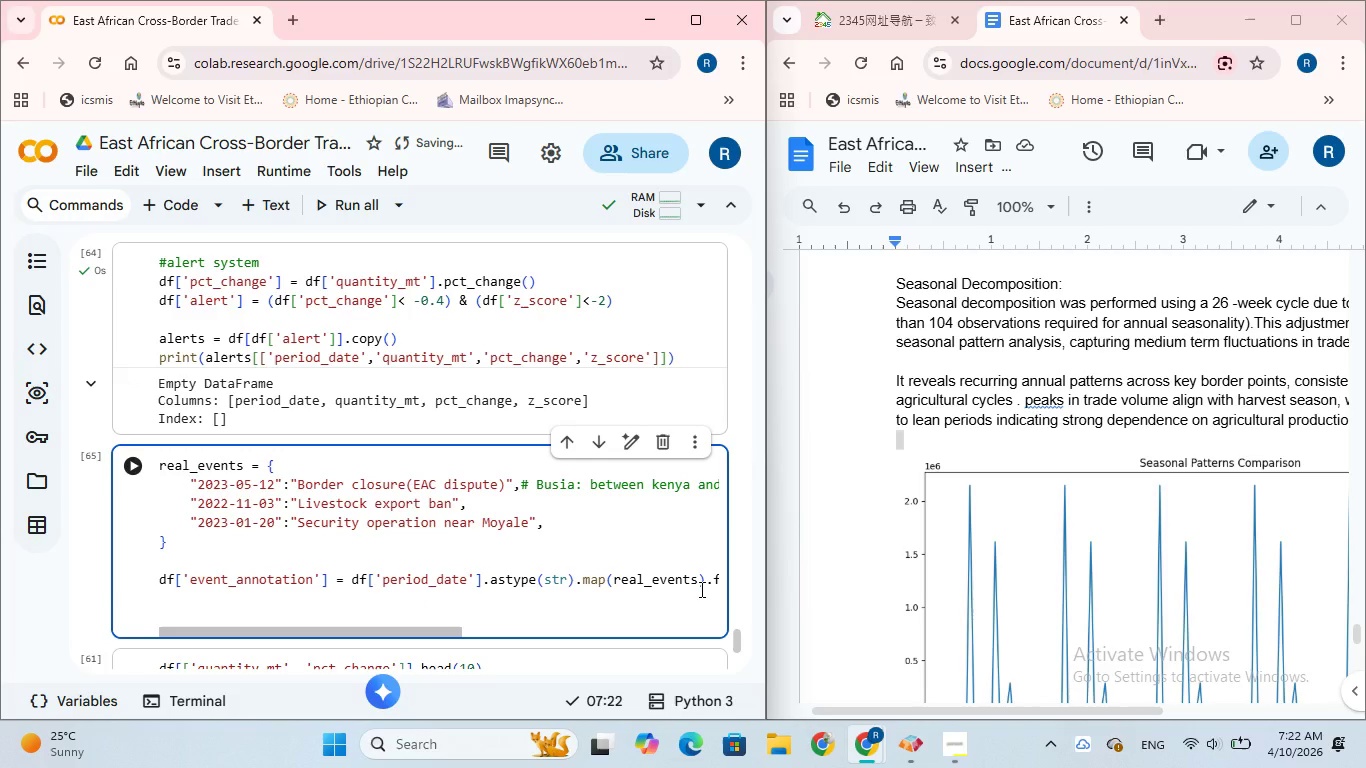 
type(alerts = )
 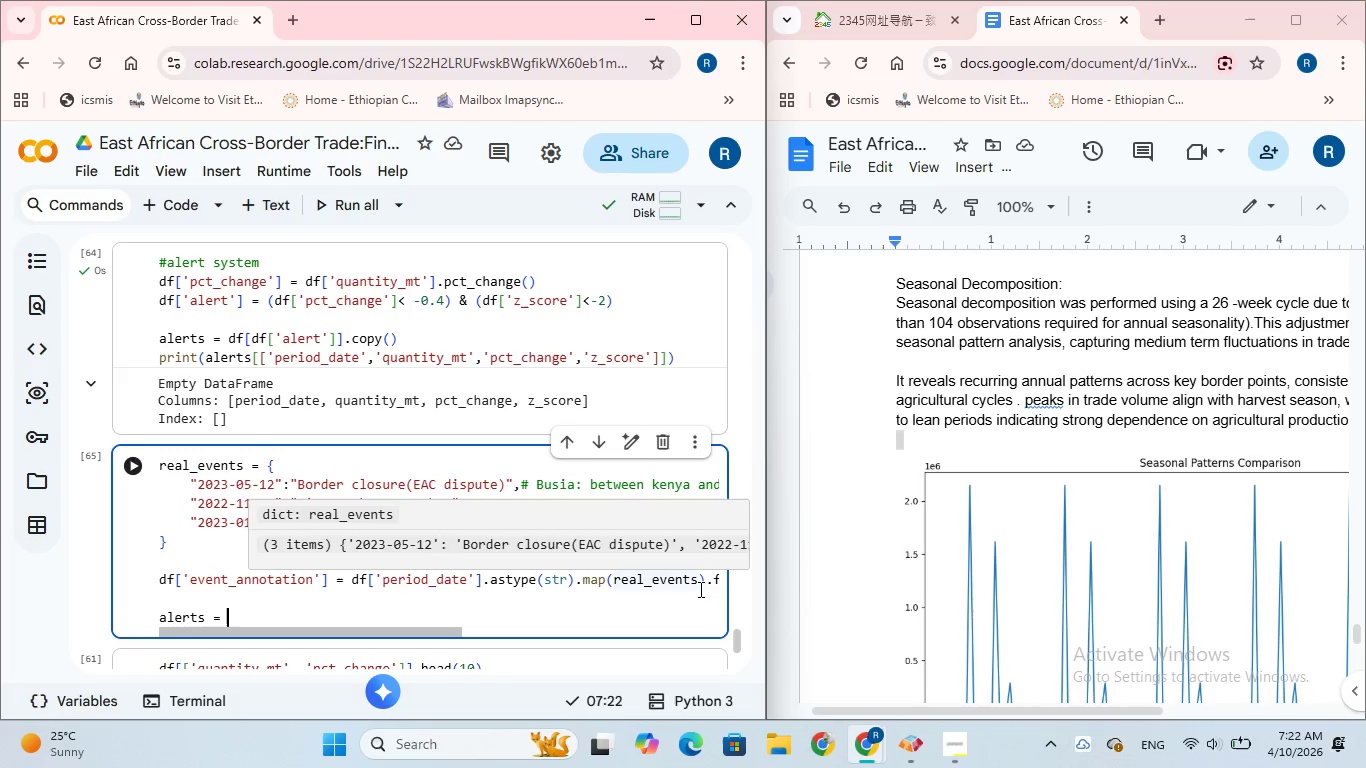 
wait(14.99)
 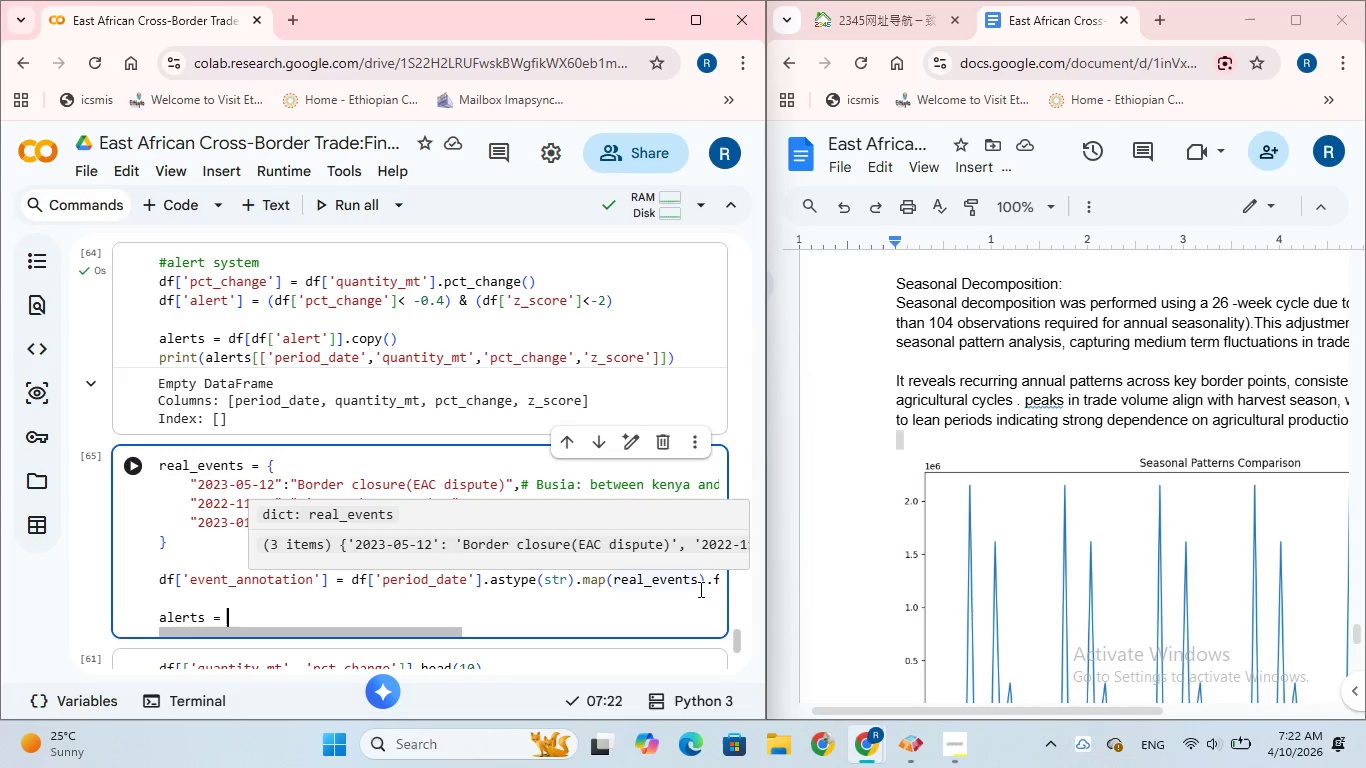 
hold_key(key=Backspace, duration=0.52)
 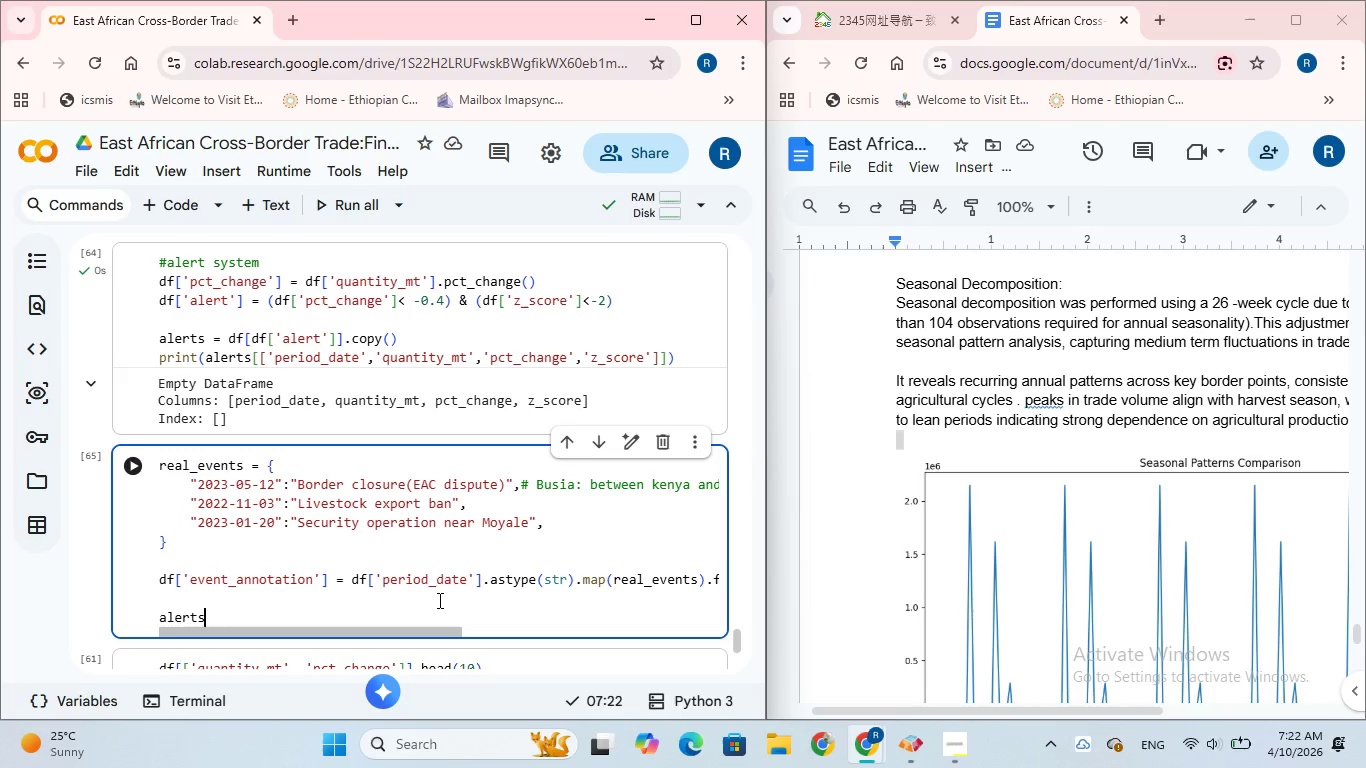 
key(Backspace)
key(Backspace)
key(Backspace)
key(Backspace)
key(Backspace)
key(Backspace)
key(Backspace)
type(#filter alerts with event annotation)
 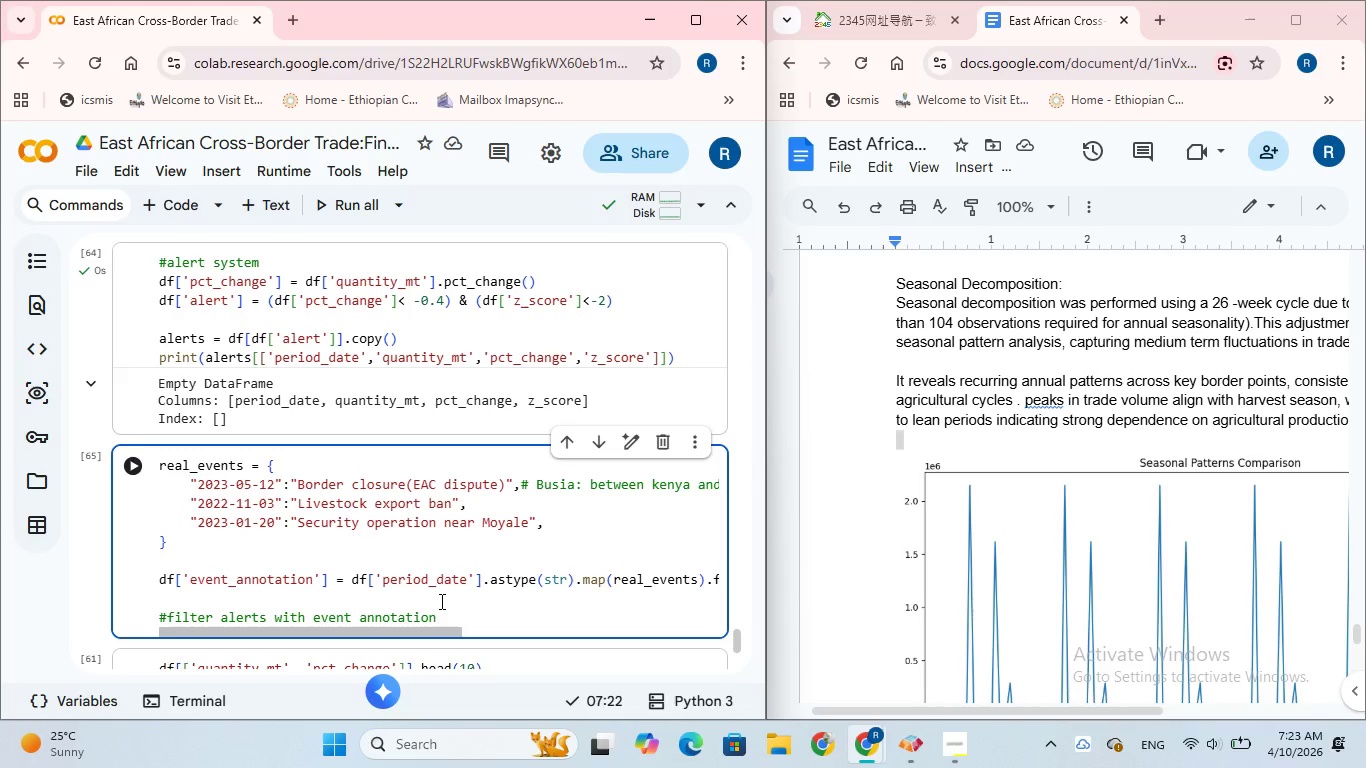 
key(Enter)
 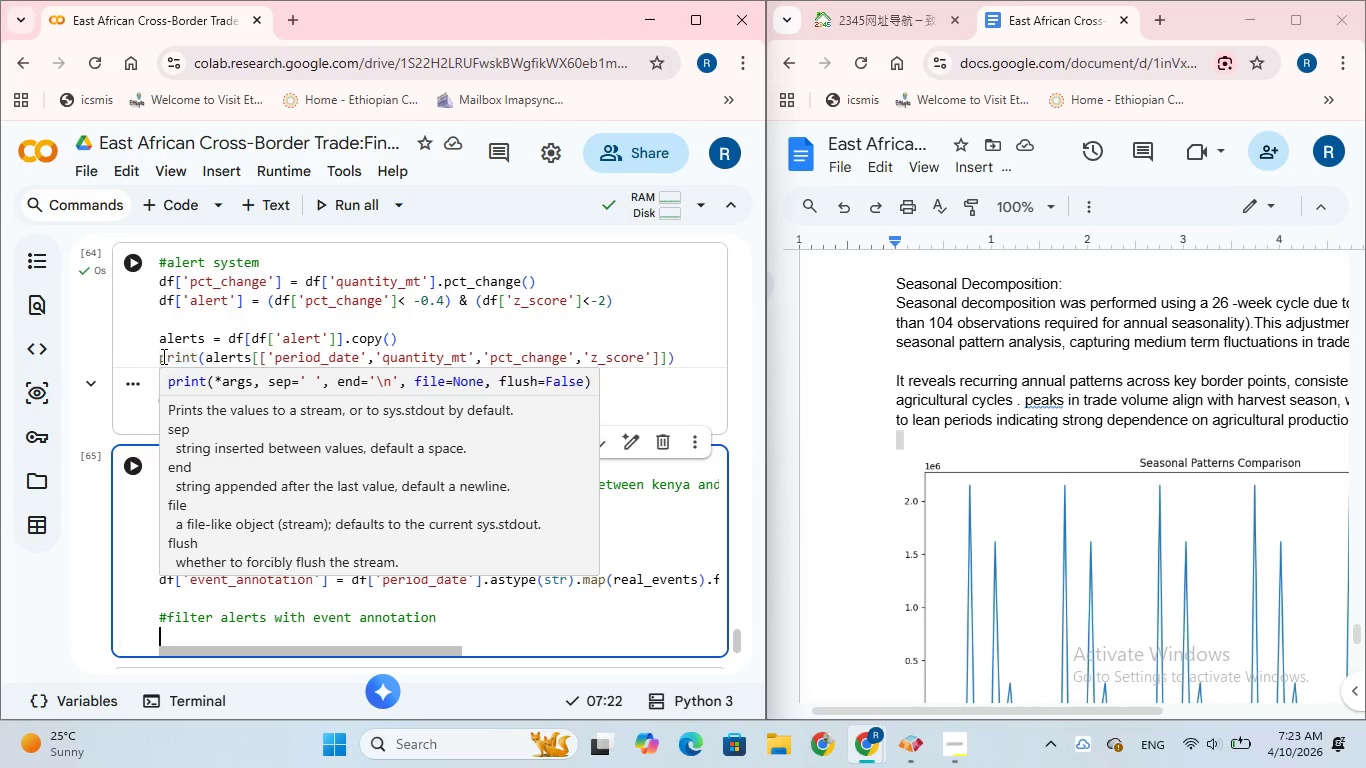 
wait(13.97)
 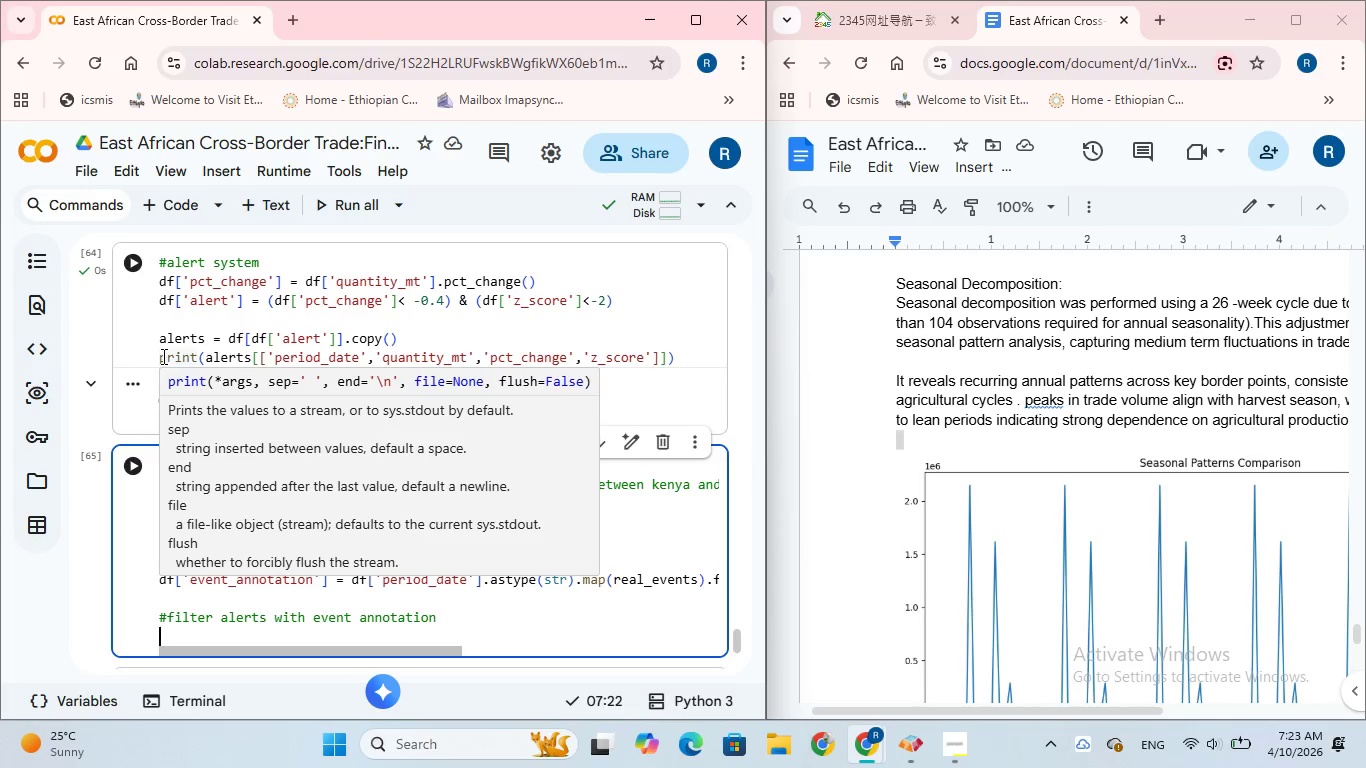 
left_click_drag(start_coordinate=[159, 339], to_coordinate=[691, 370])
 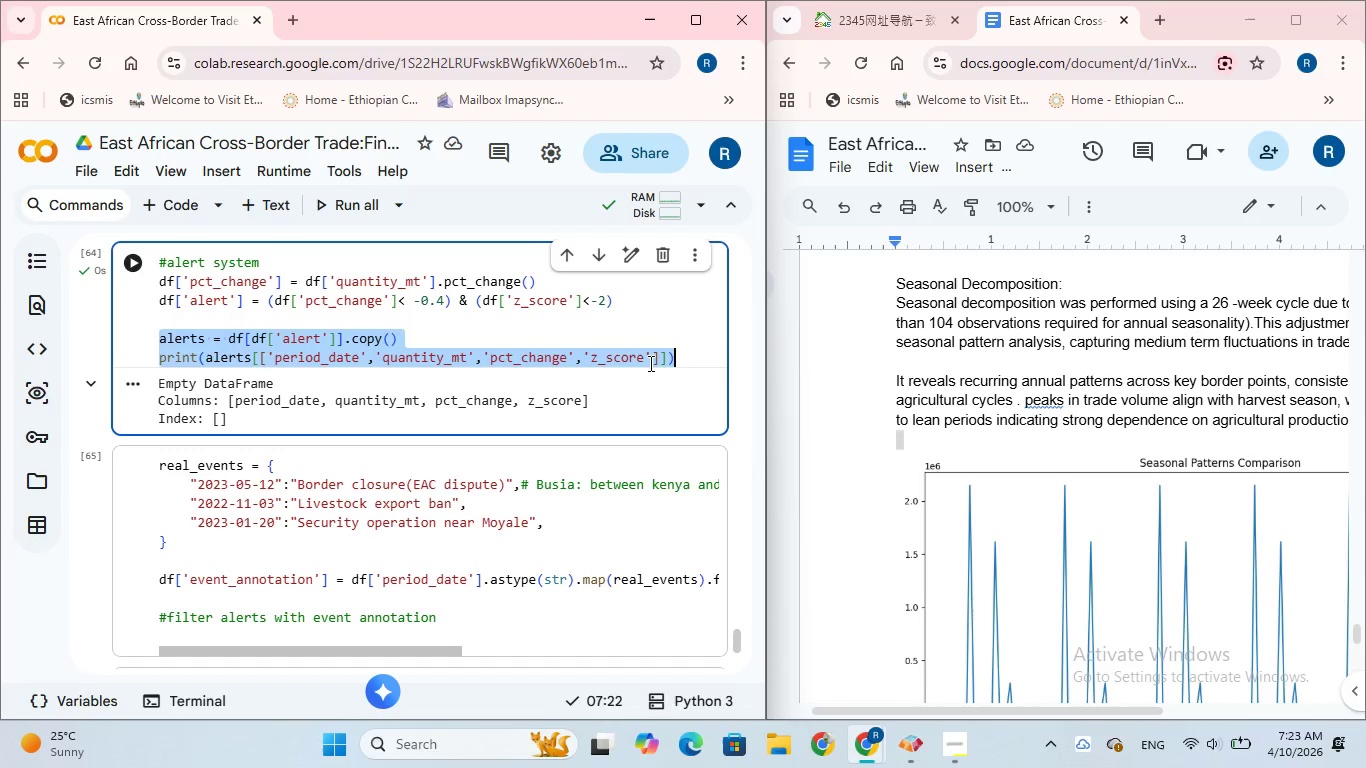 
right_click([649, 363])
 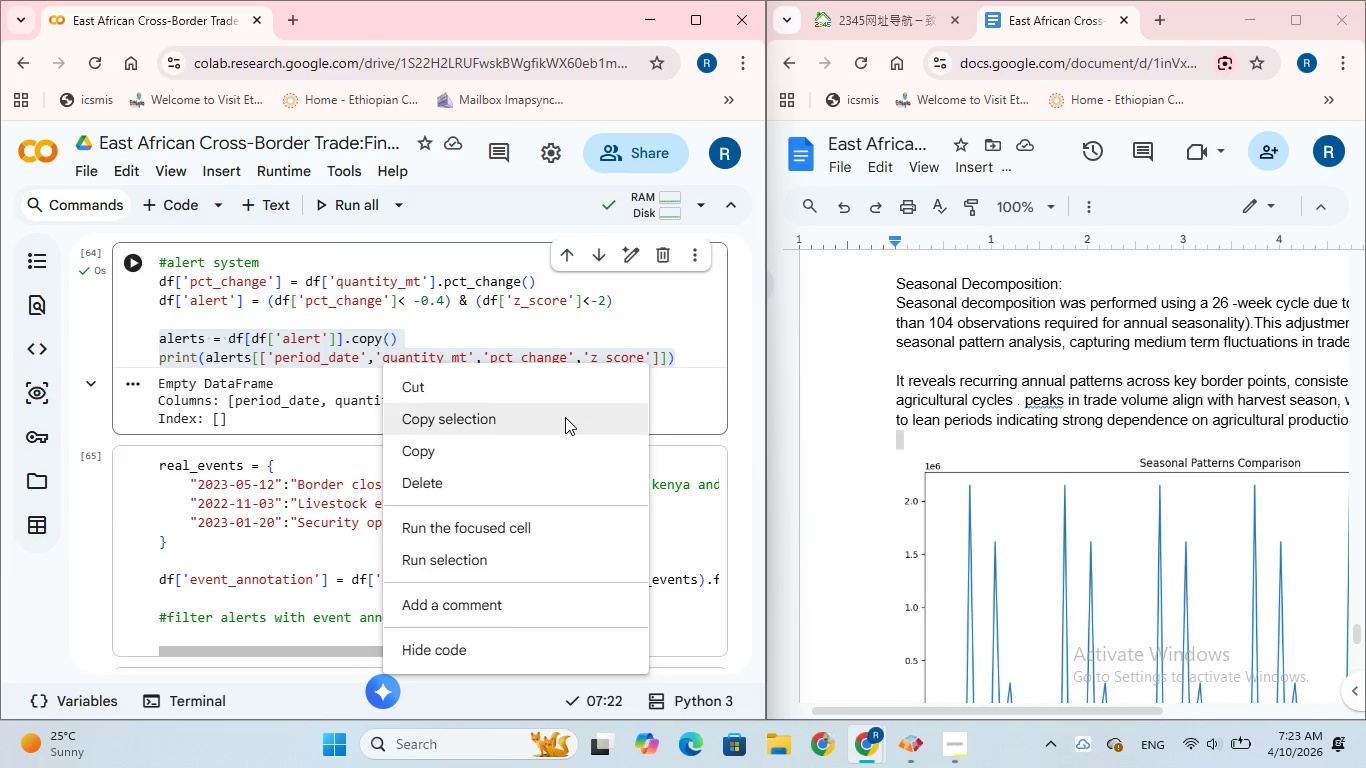 
left_click([563, 419])
 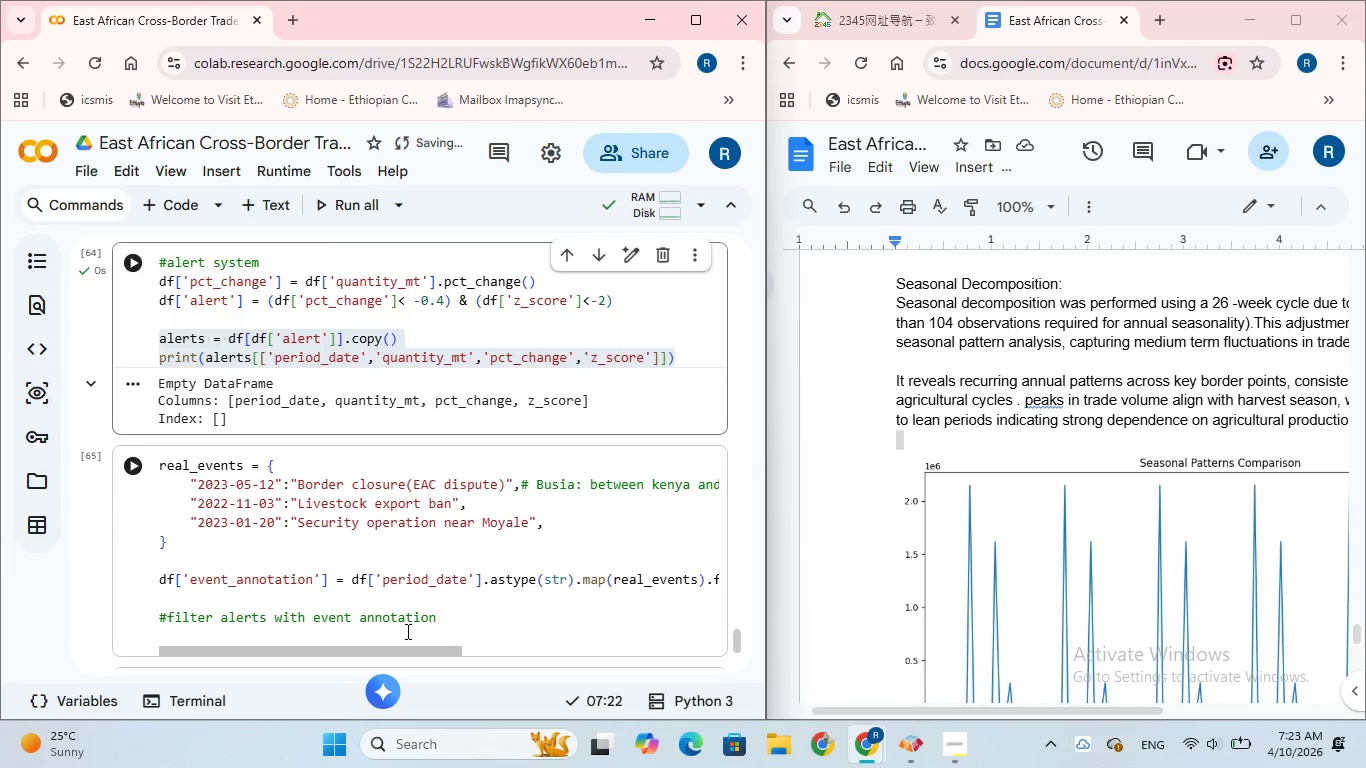 
left_click([405, 636])
 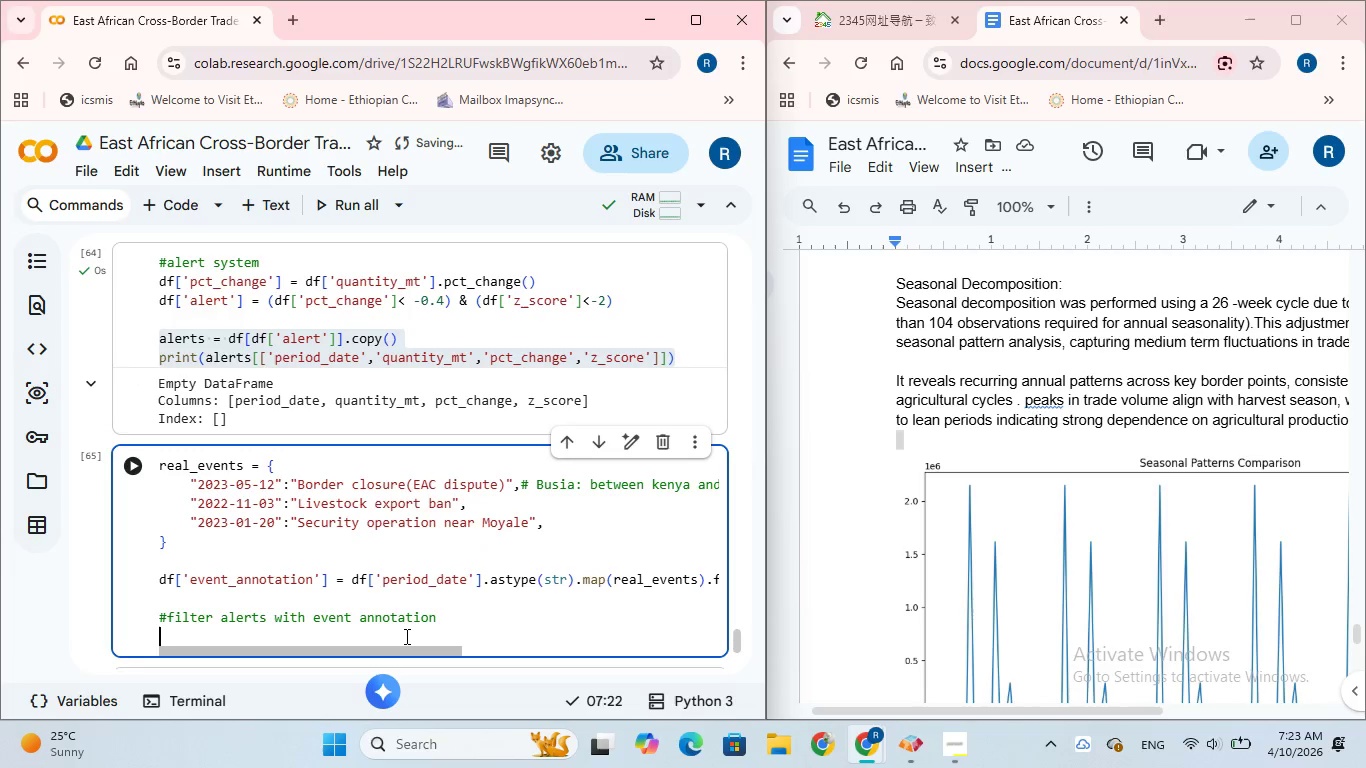 
key(Control+V)
 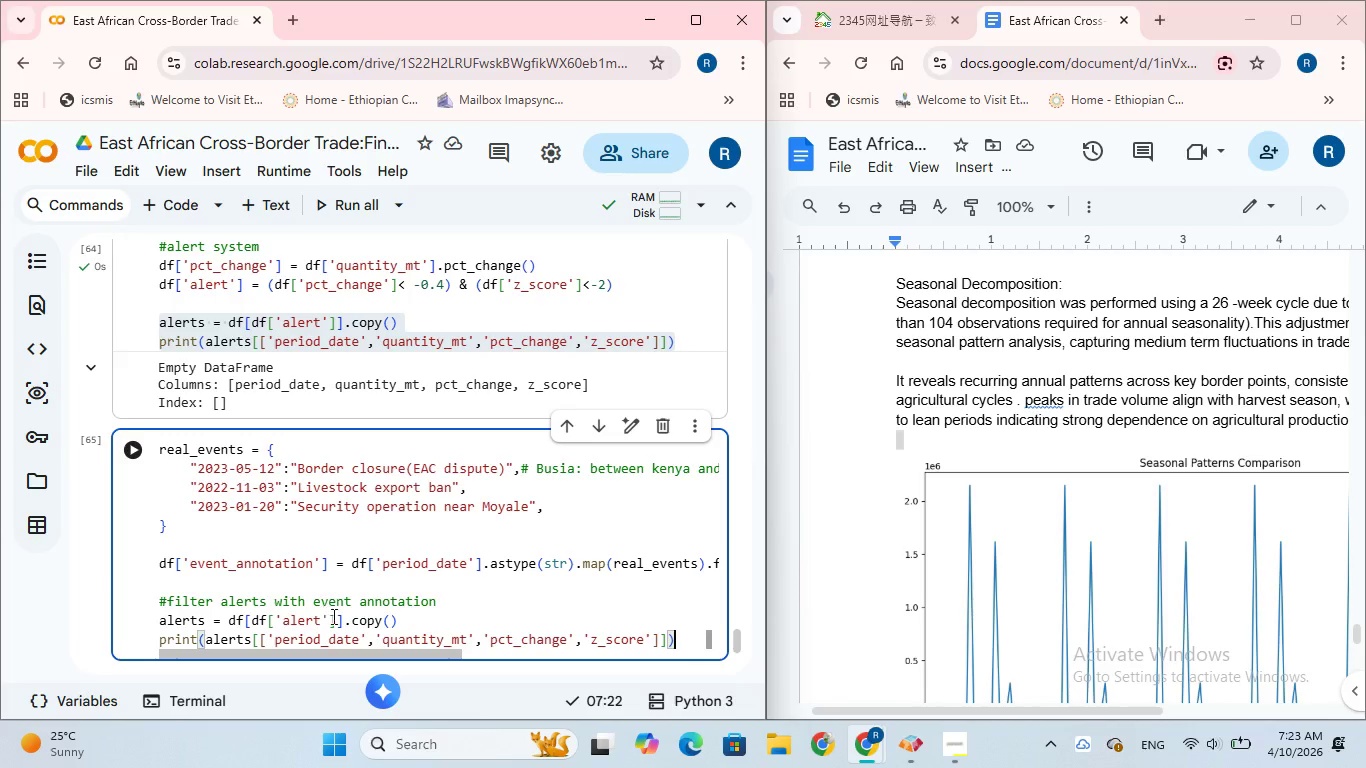 
wait(6.58)
 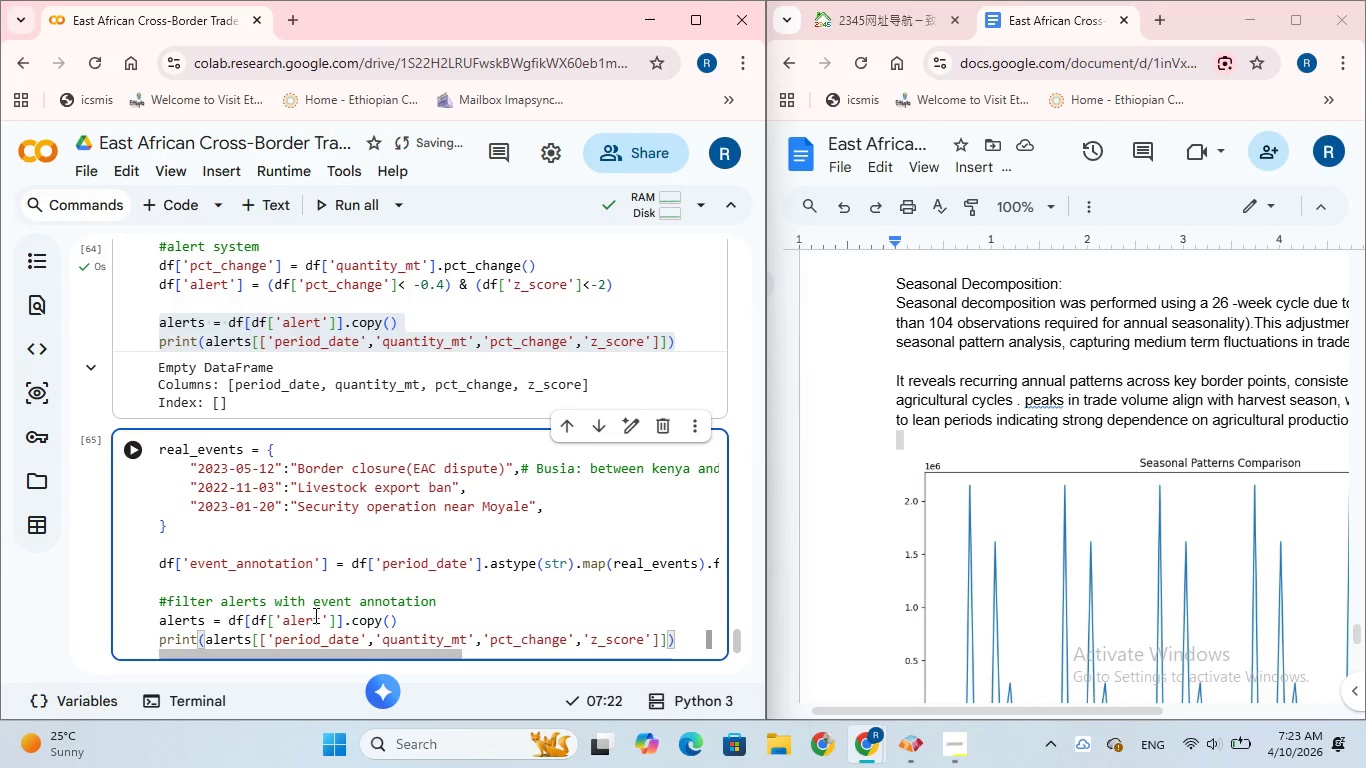 
left_click([398, 622])
 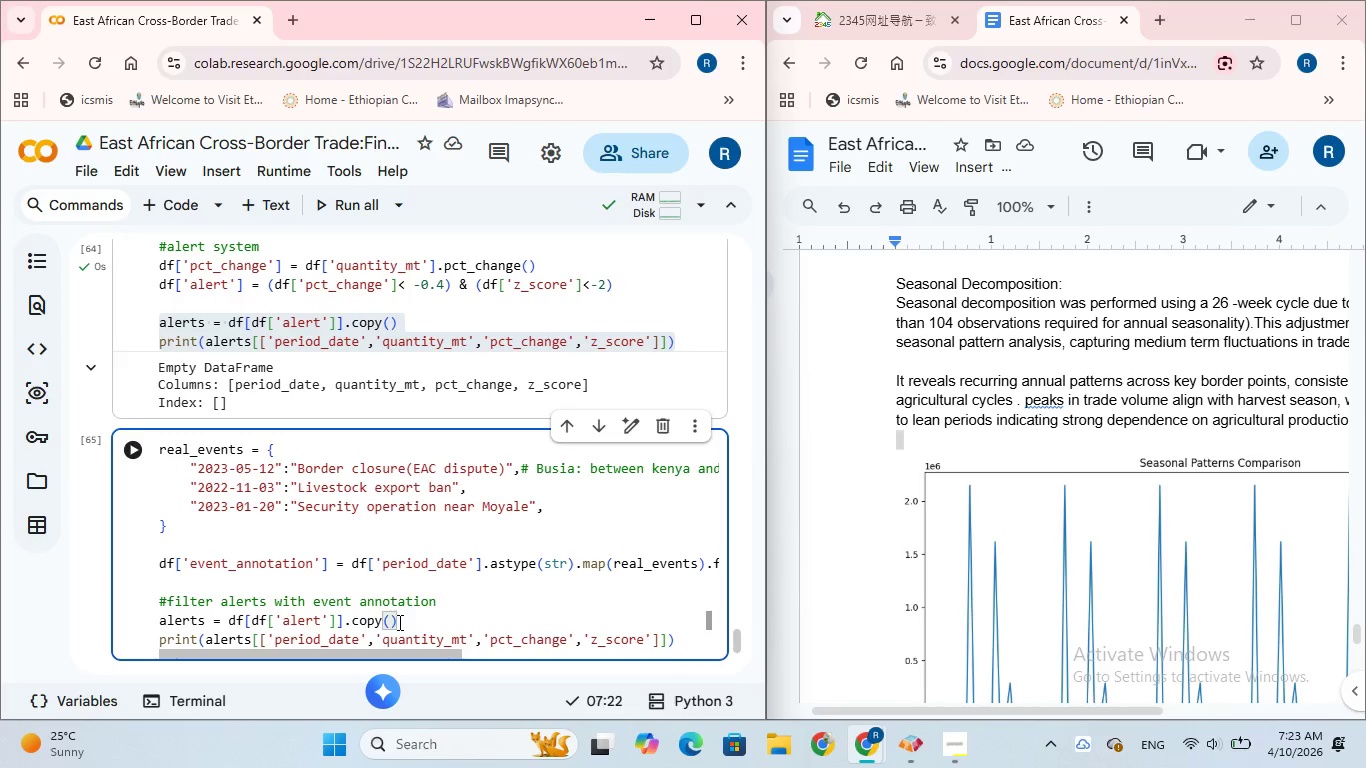 
key(Backspace)
 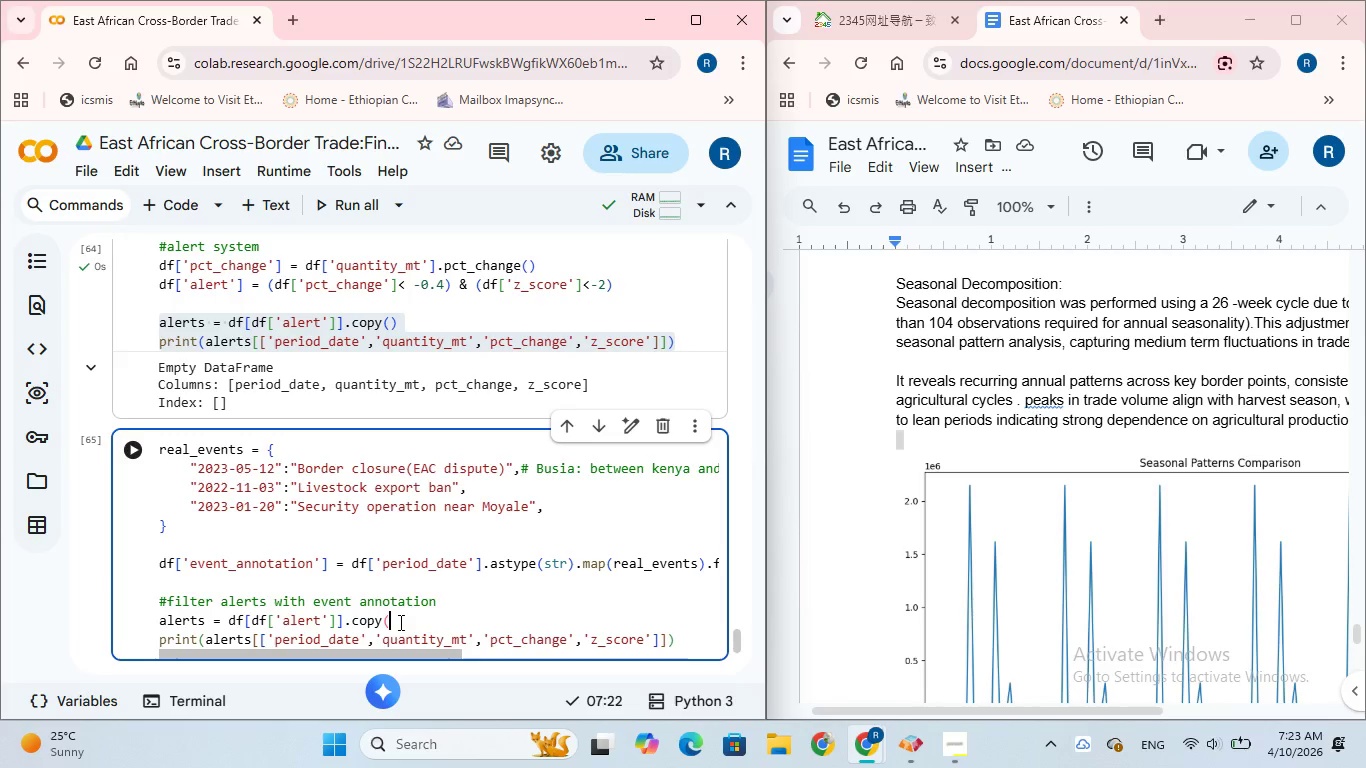 
key(Backspace)
 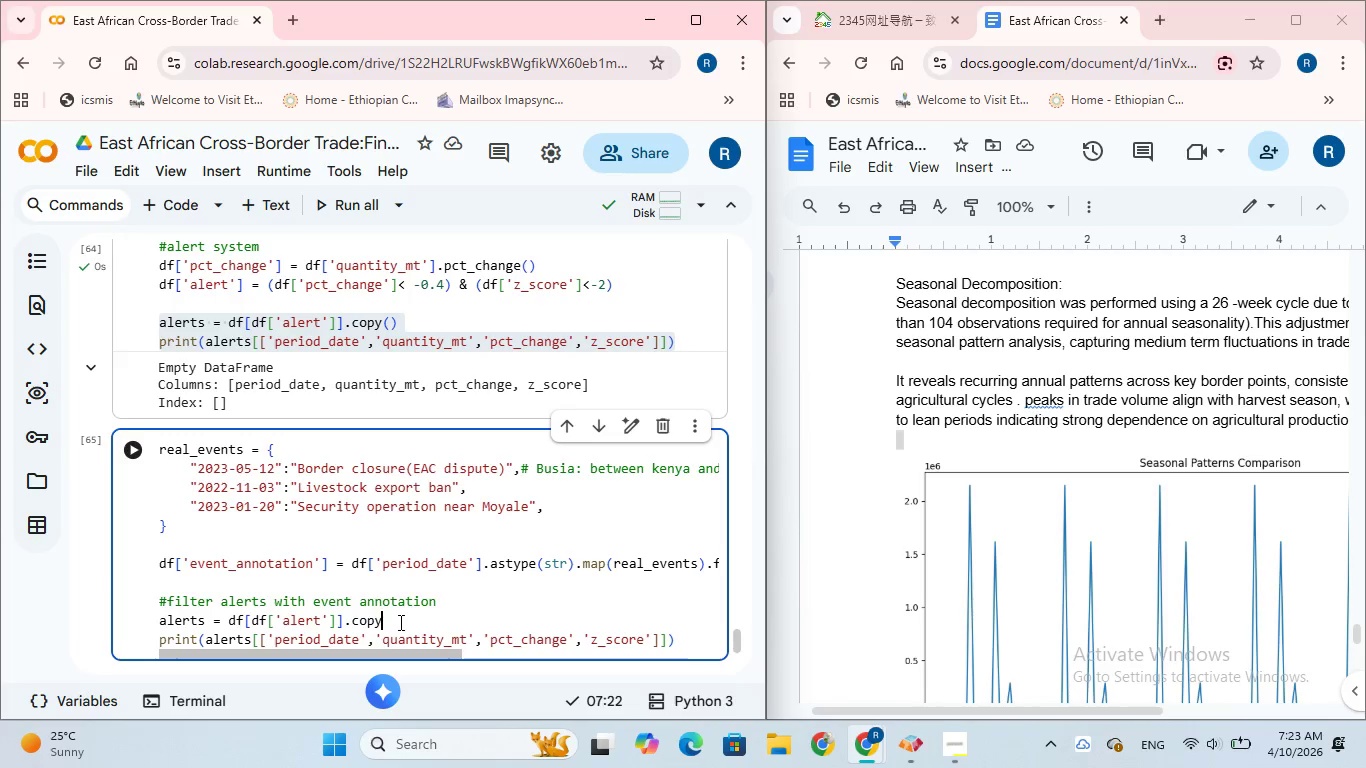 
key(Backspace)
 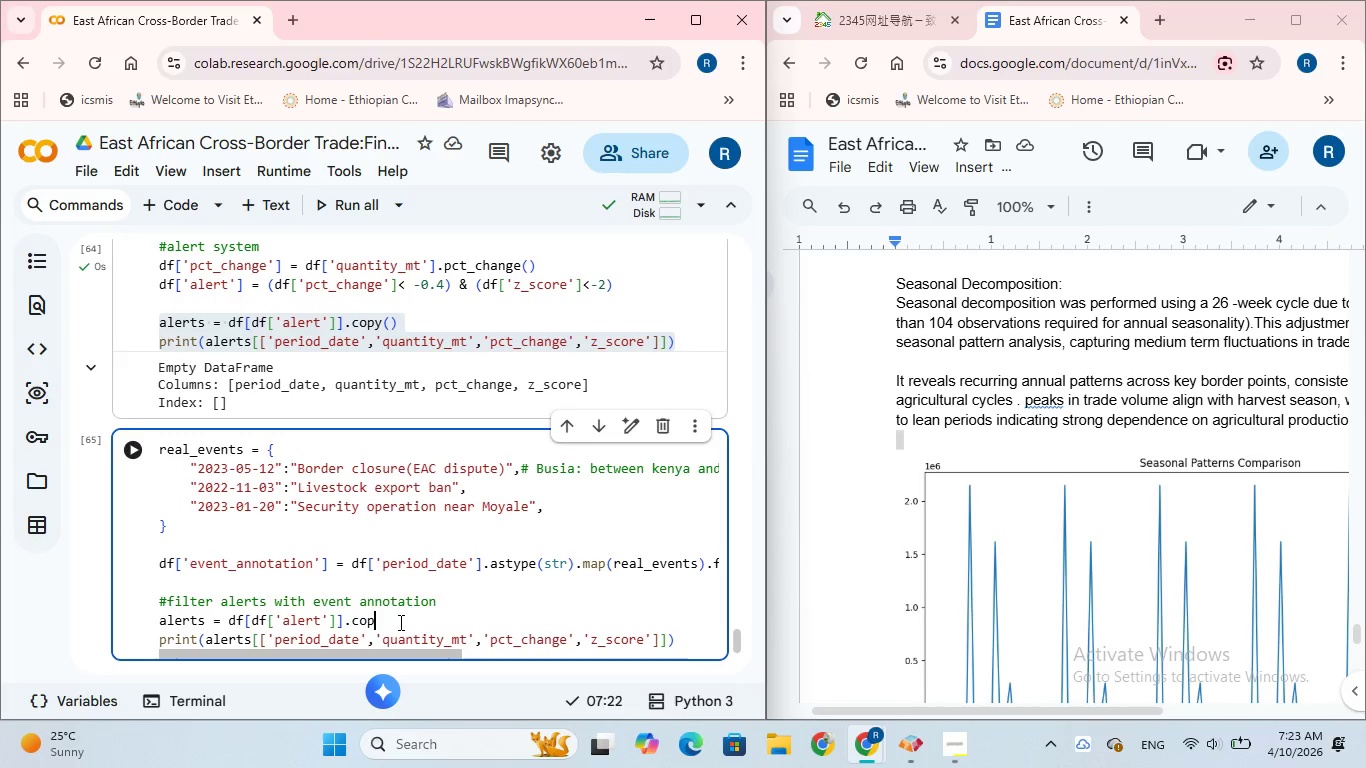 
key(Backspace)
 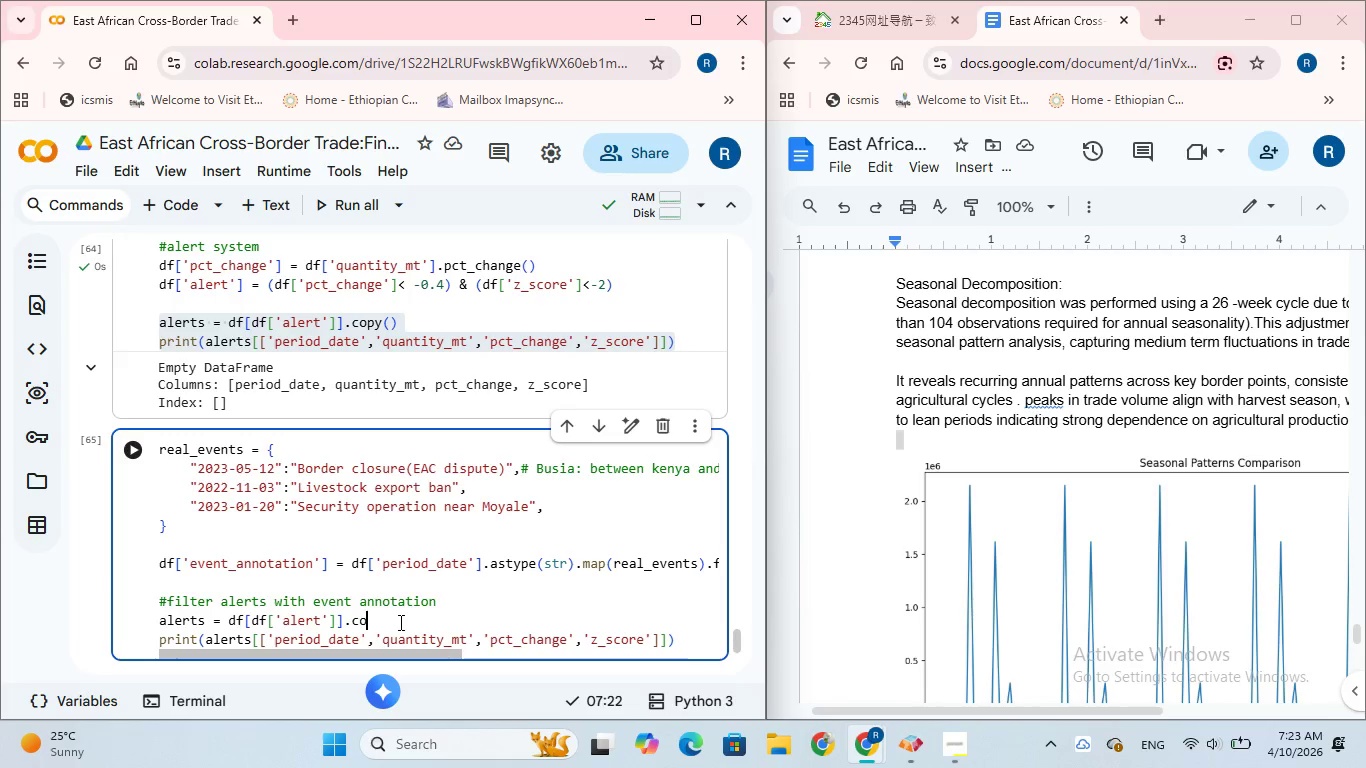 
key(Backspace)
 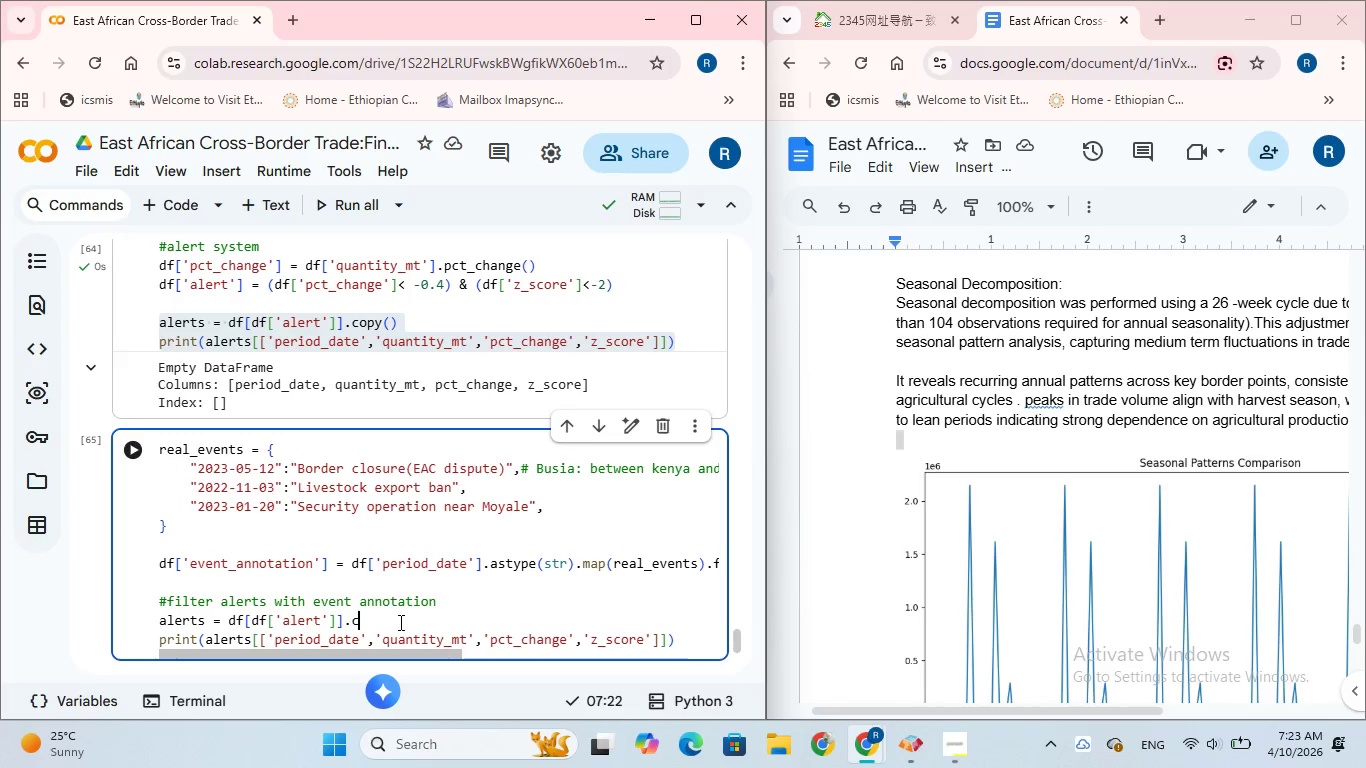 
key(Backspace)
 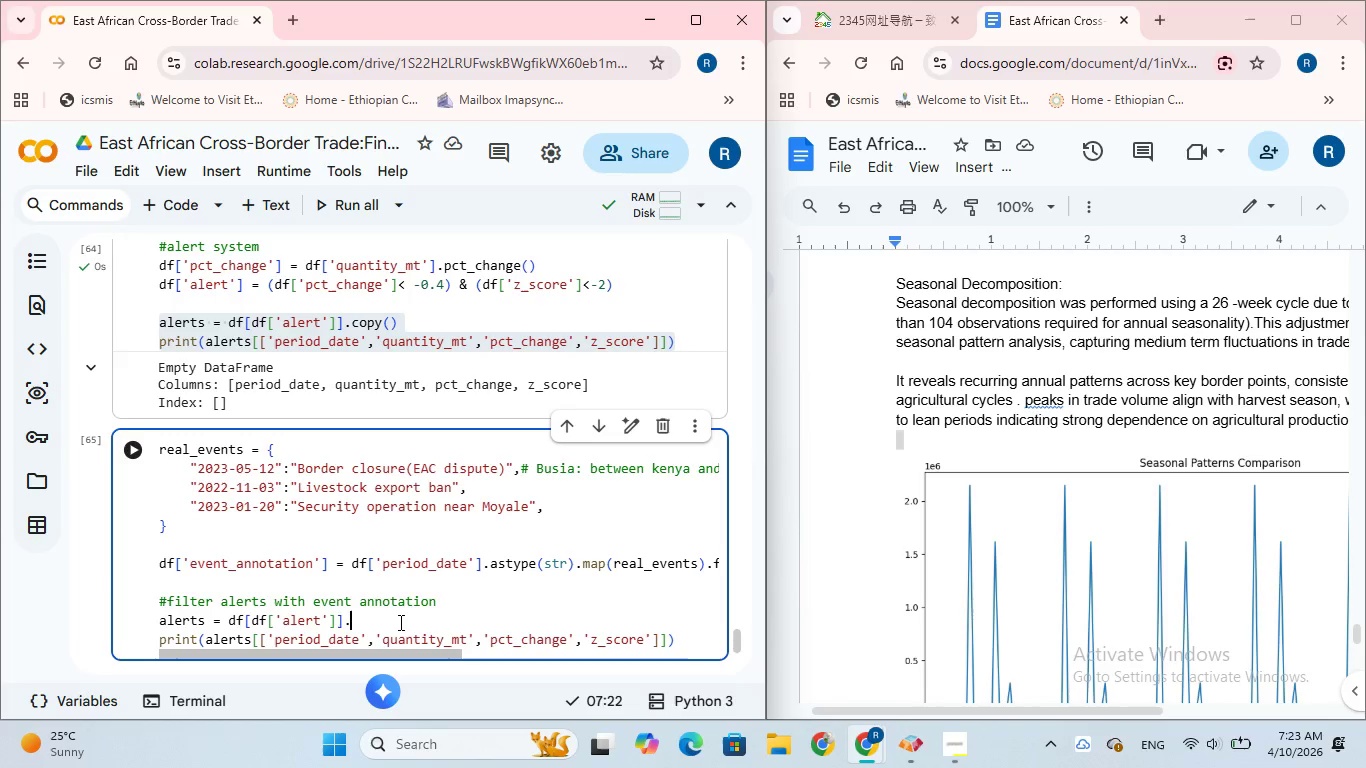 
key(Backspace)
 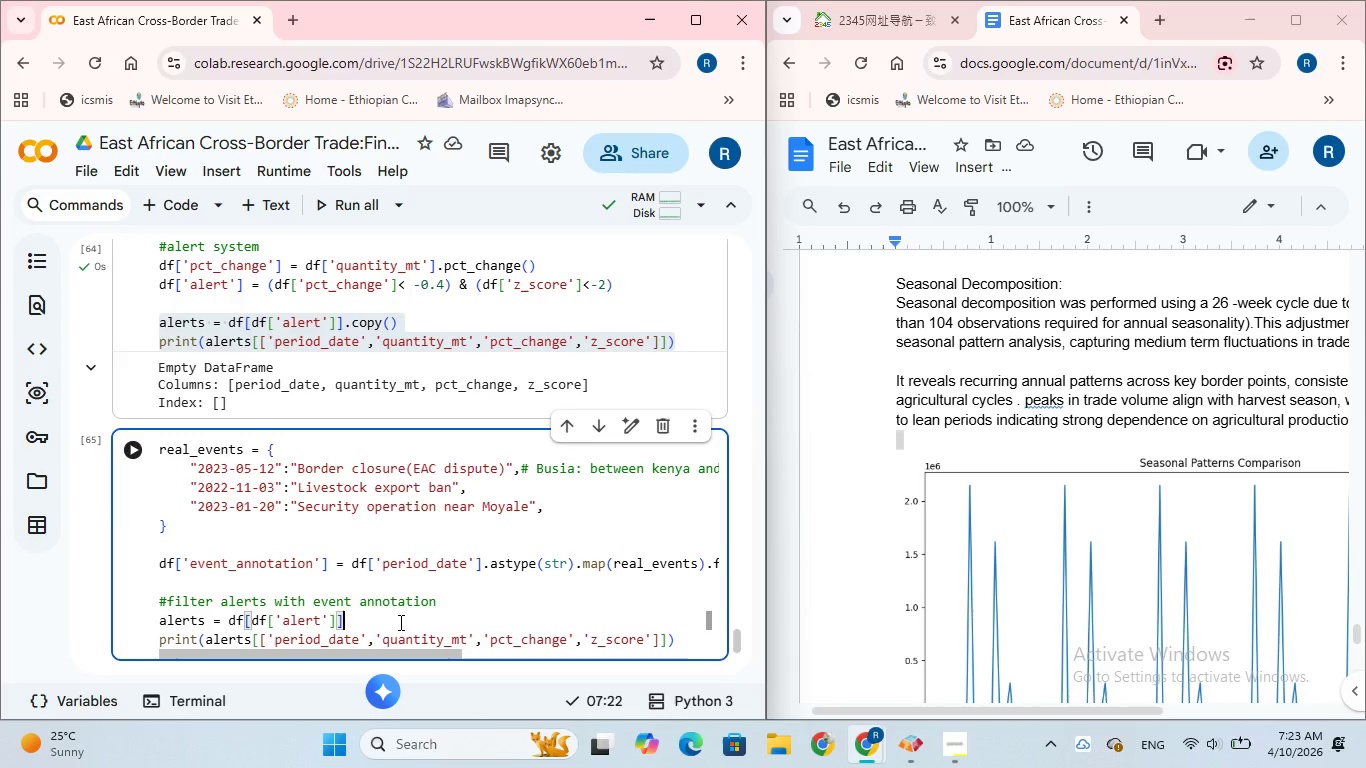 
key(BracketLeft)
 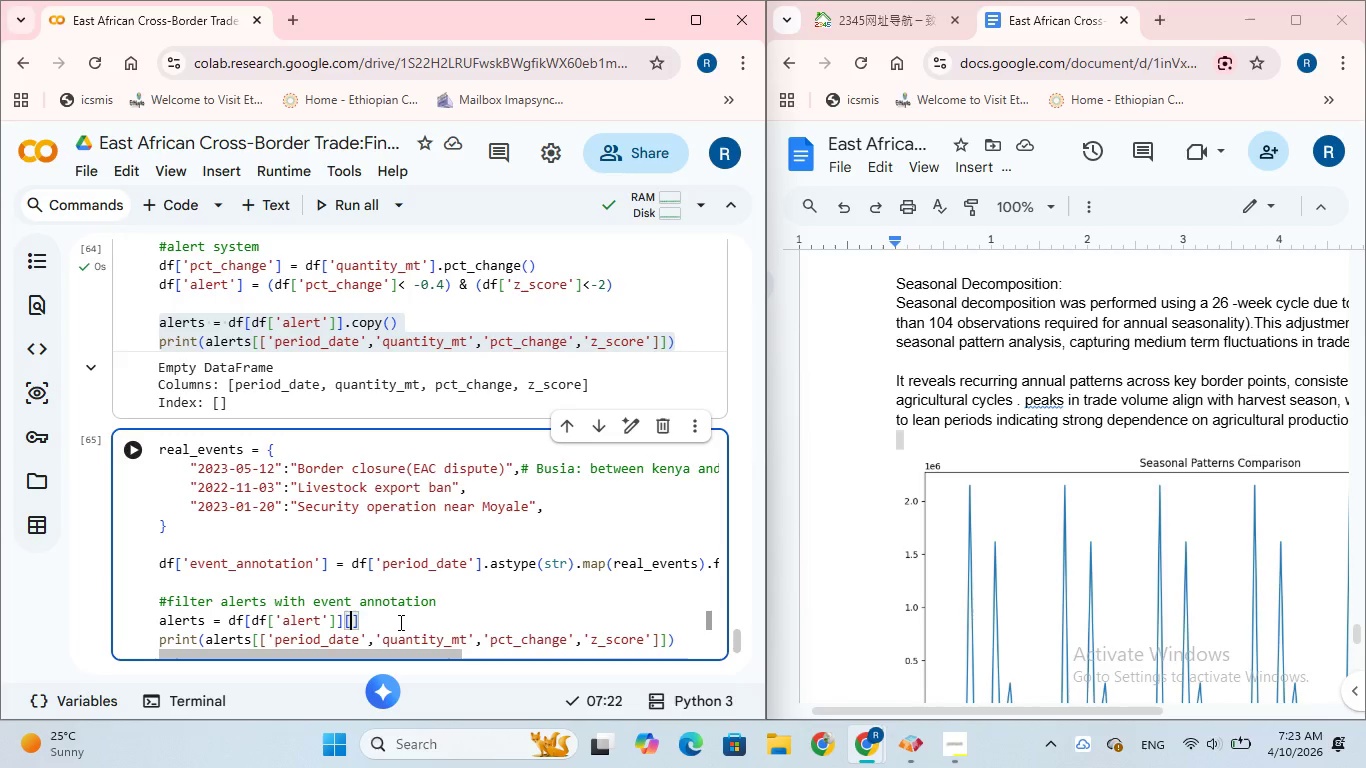 
key(BracketLeft)
 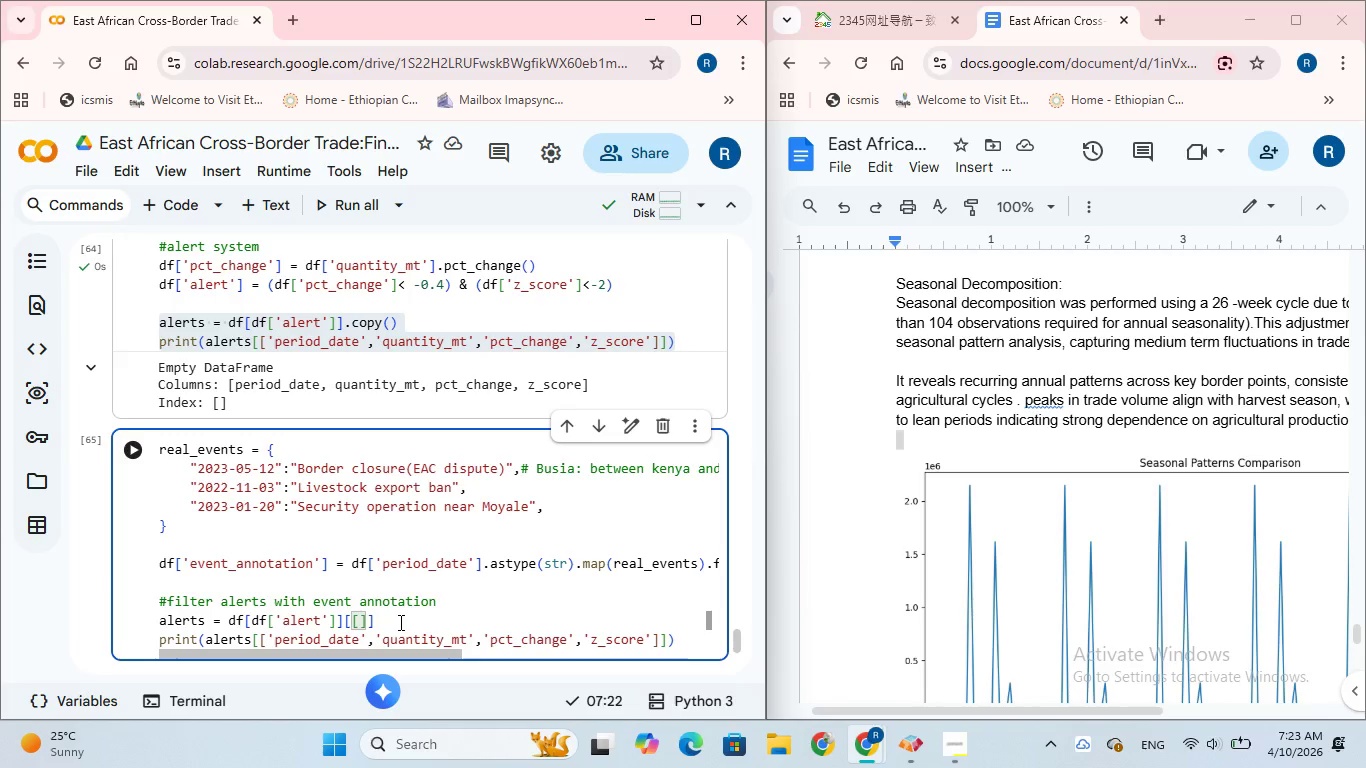 
wait(8.62)
 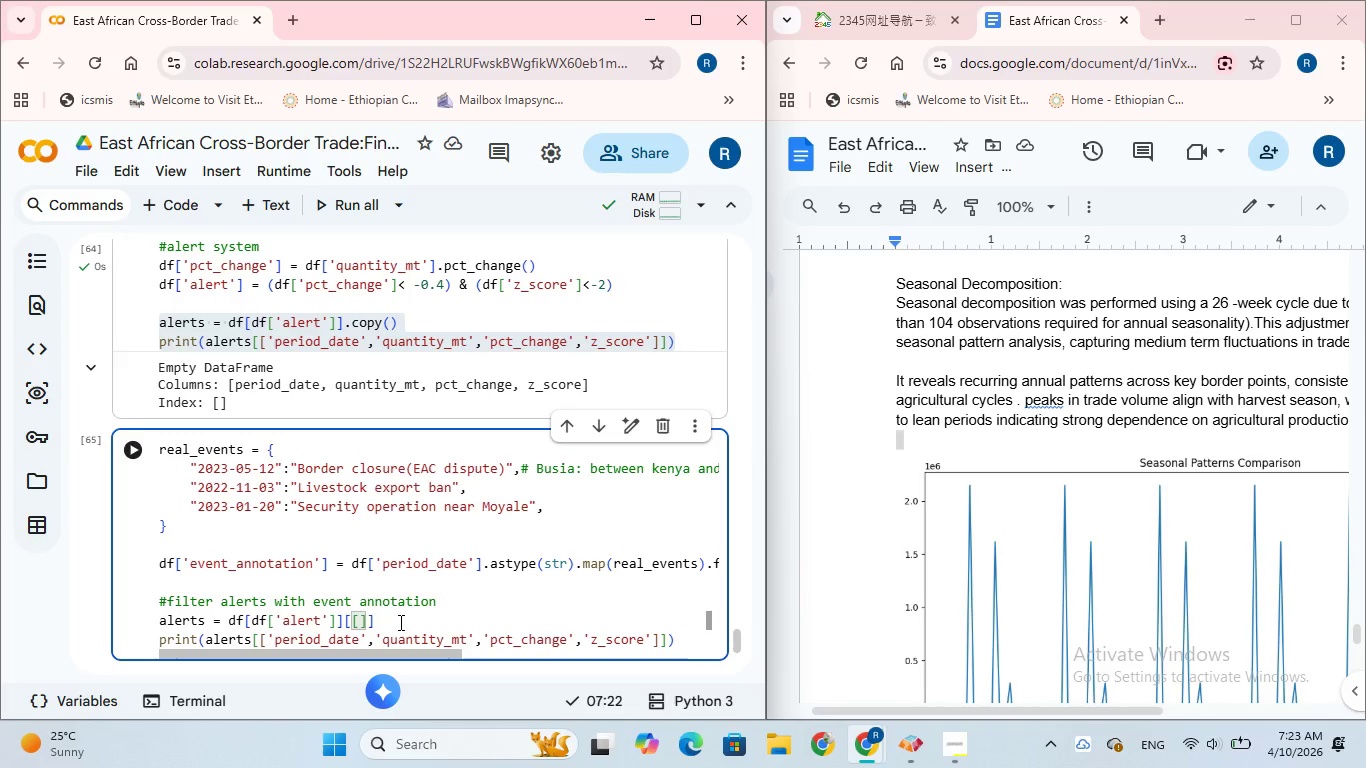 
left_click_drag(start_coordinate=[268, 641], to_coordinate=[659, 639])
 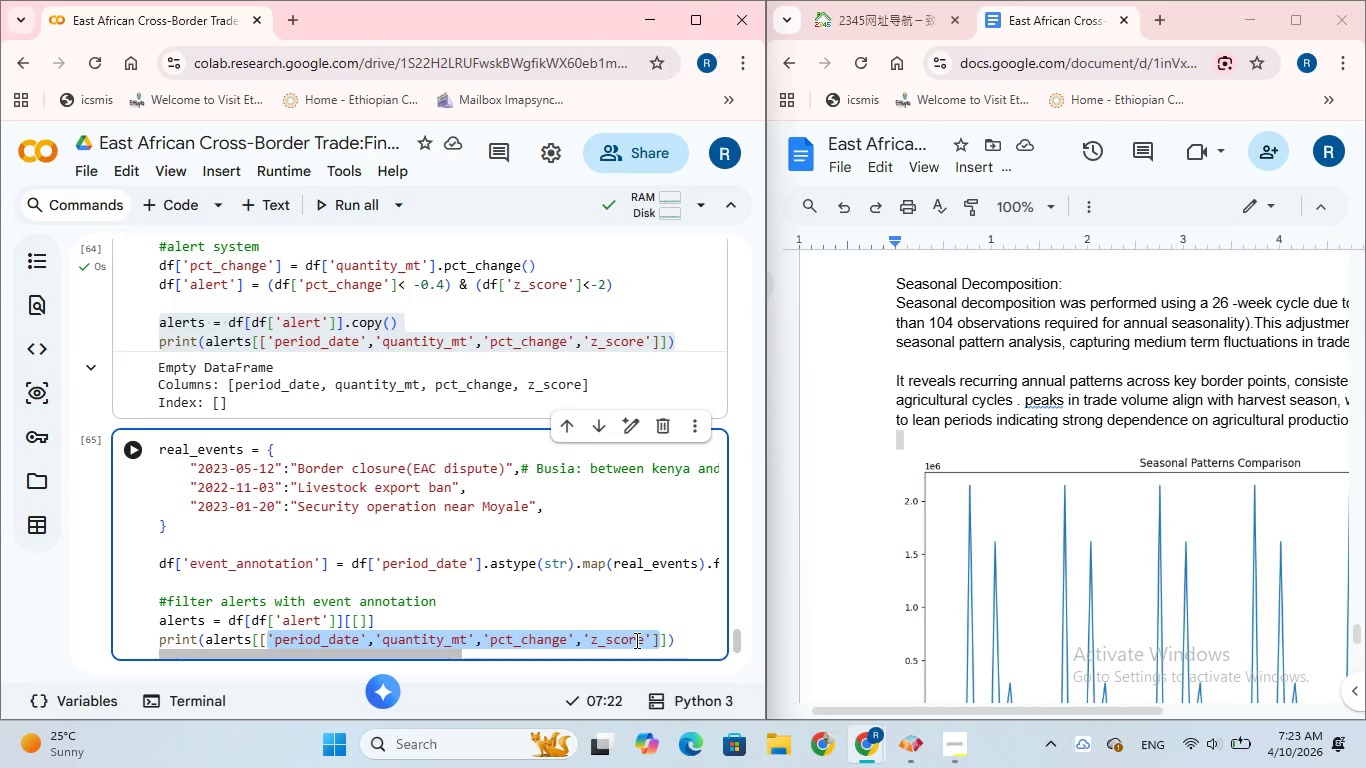 
right_click([635, 640])
 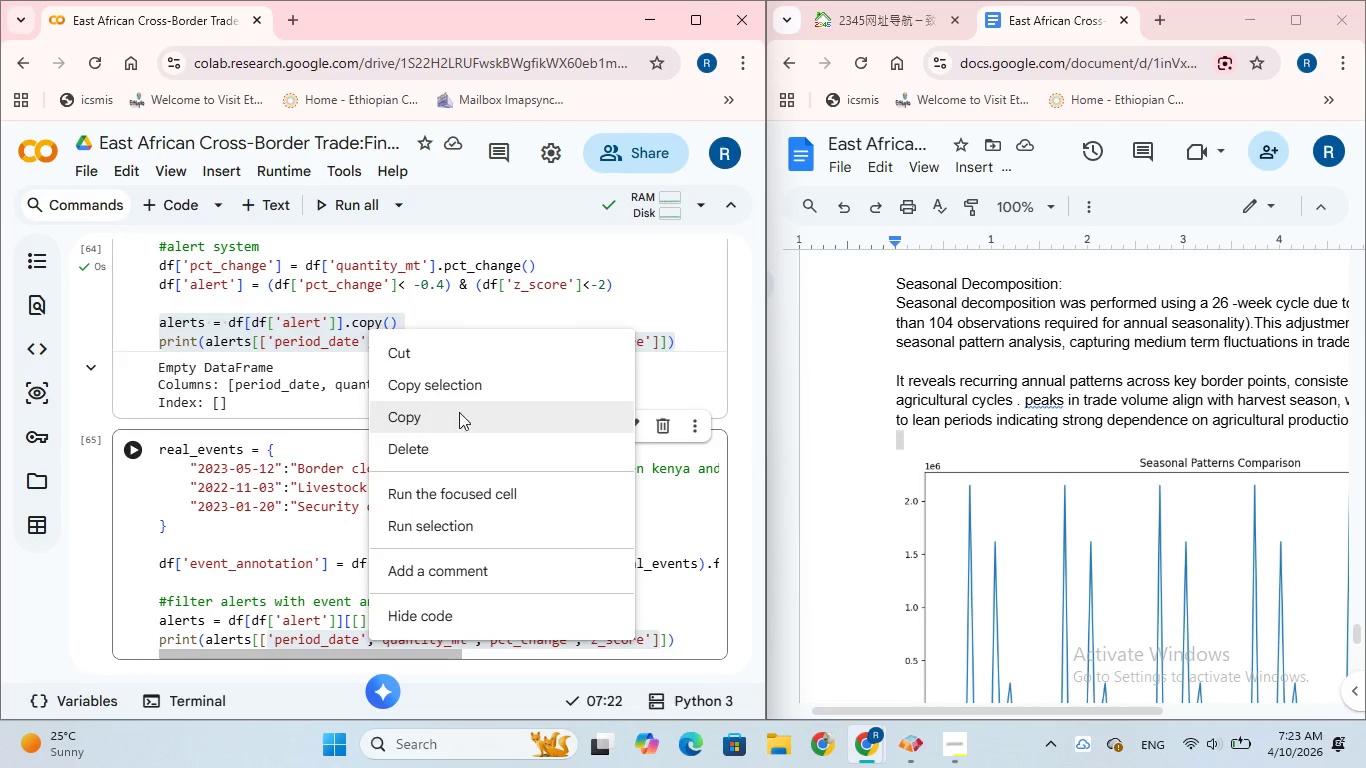 
left_click([453, 384])
 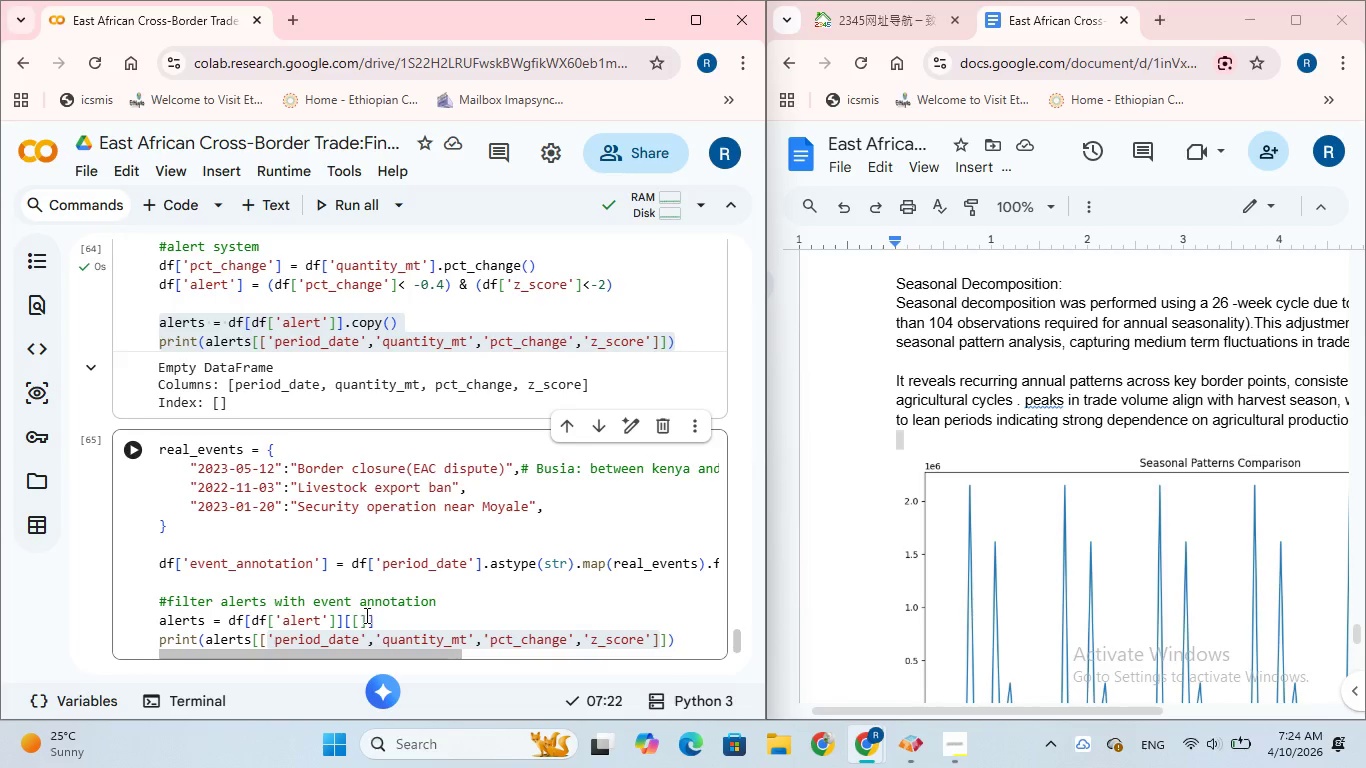 
left_click([360, 622])
 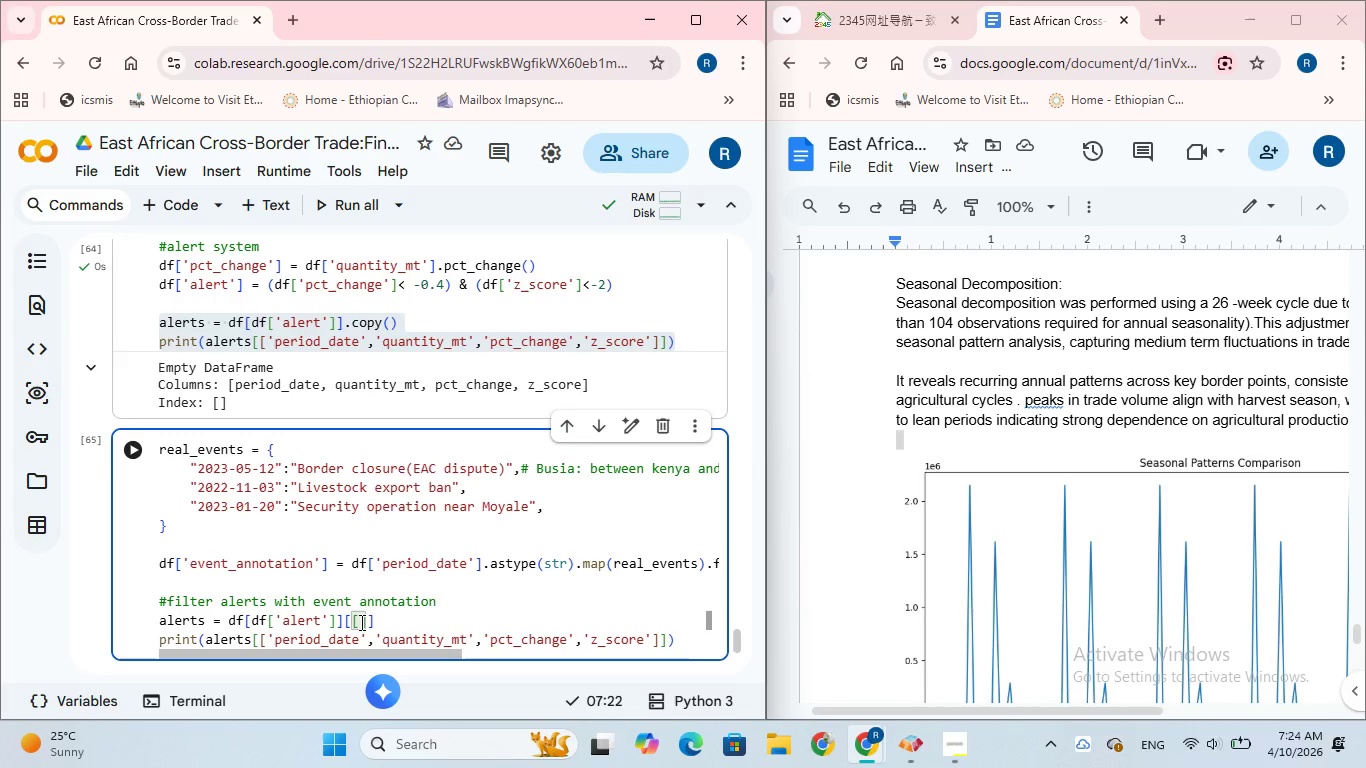 
key(Control+V)
 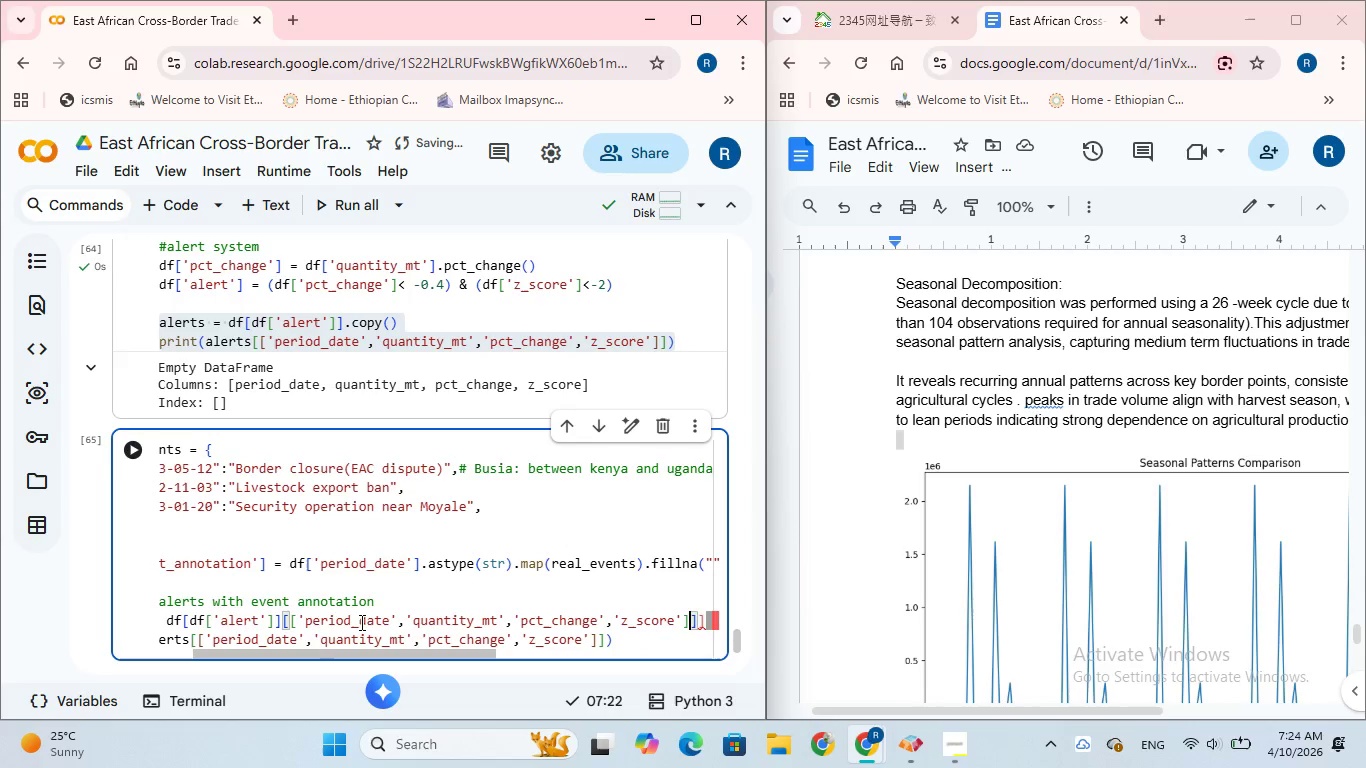 
wait(10.31)
 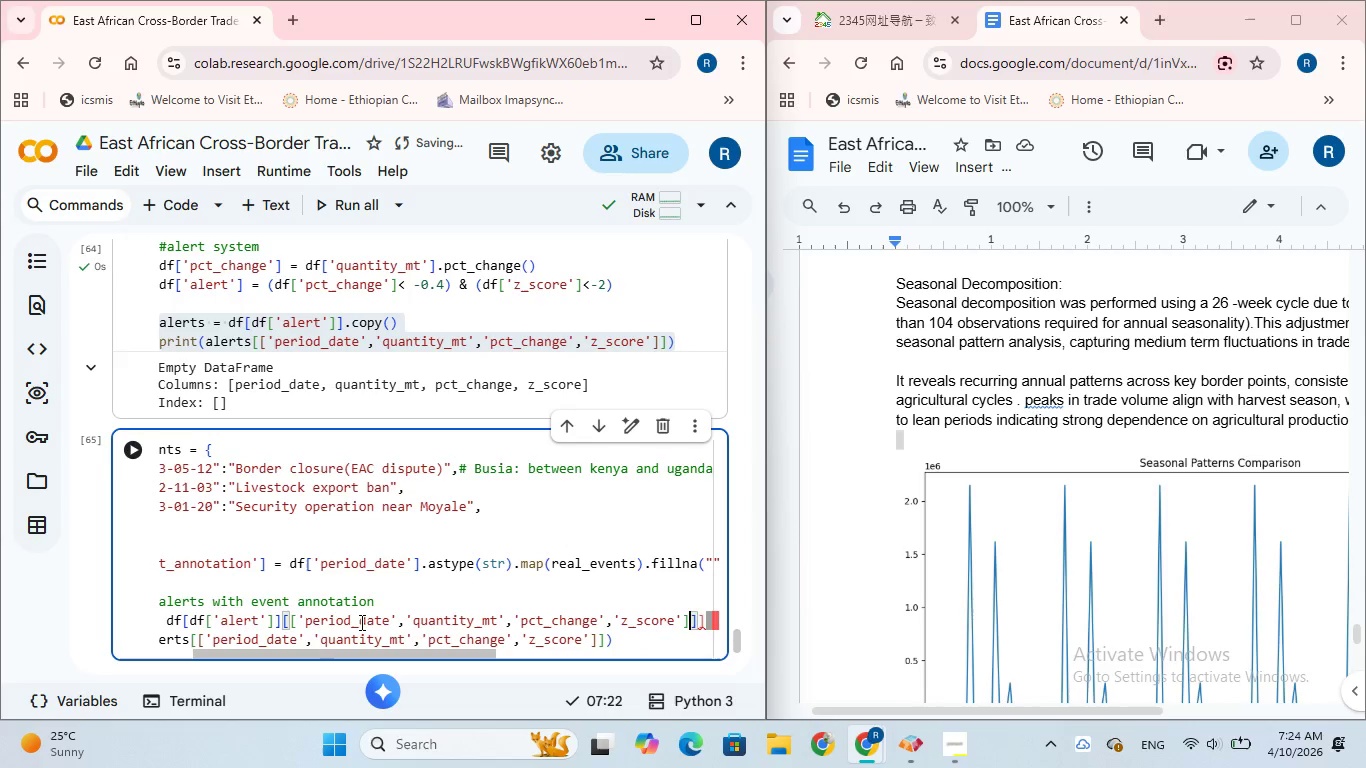 
key(Backspace)
 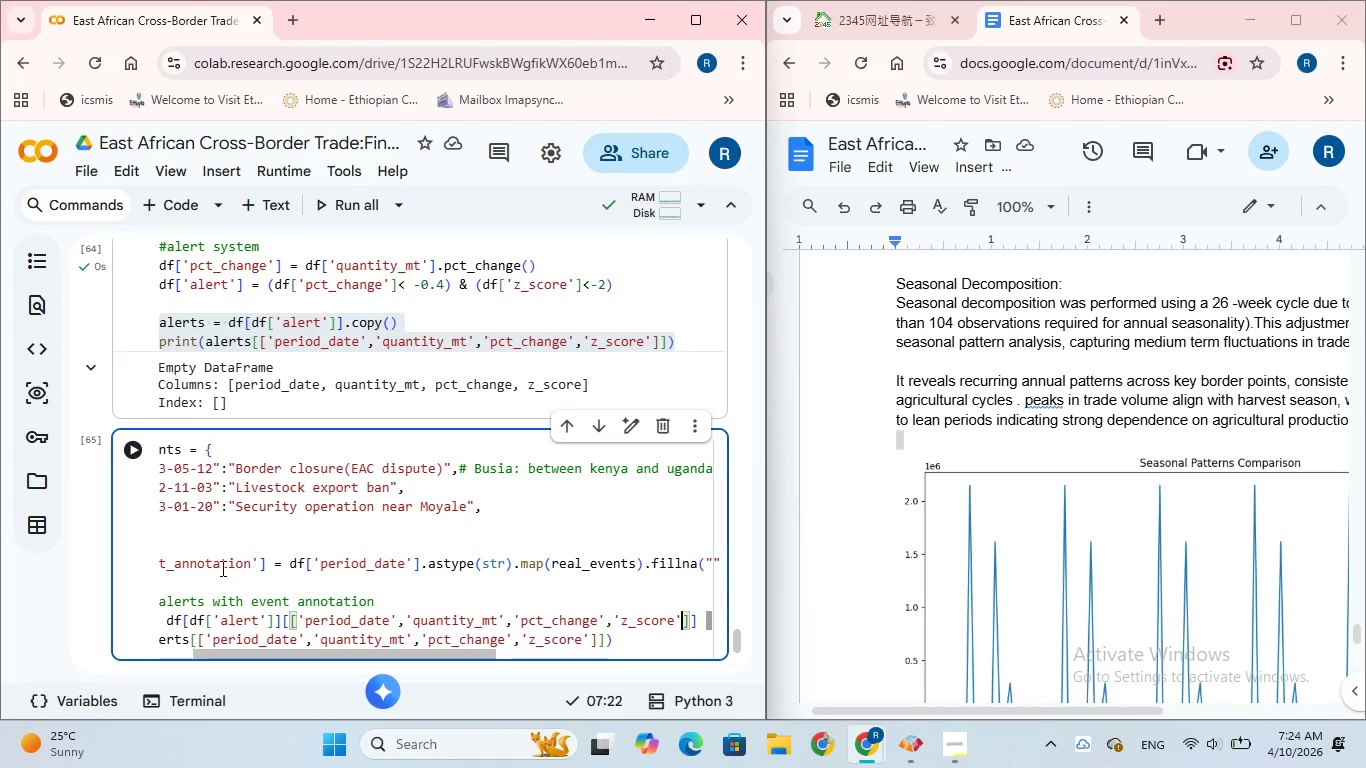 
wait(5.39)
 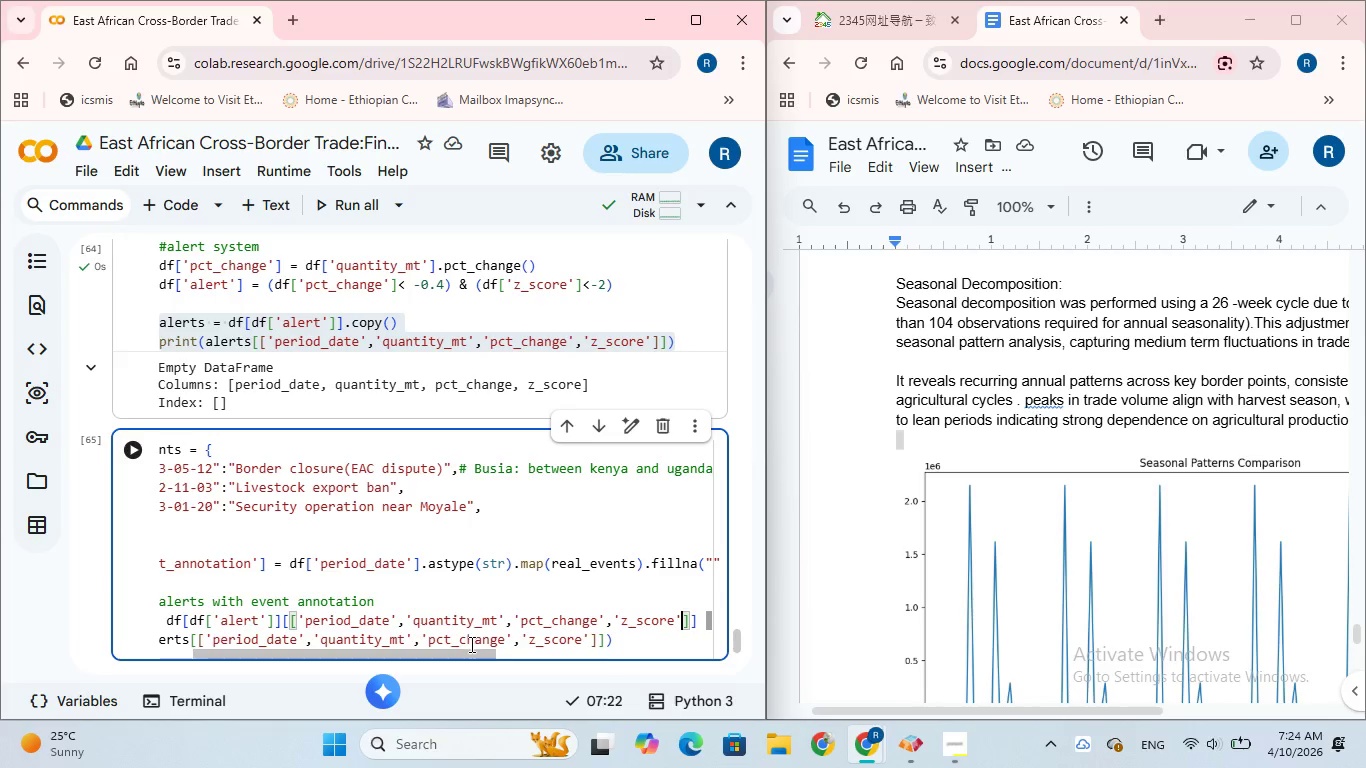 
left_click_drag(start_coordinate=[257, 564], to_coordinate=[185, 571])
 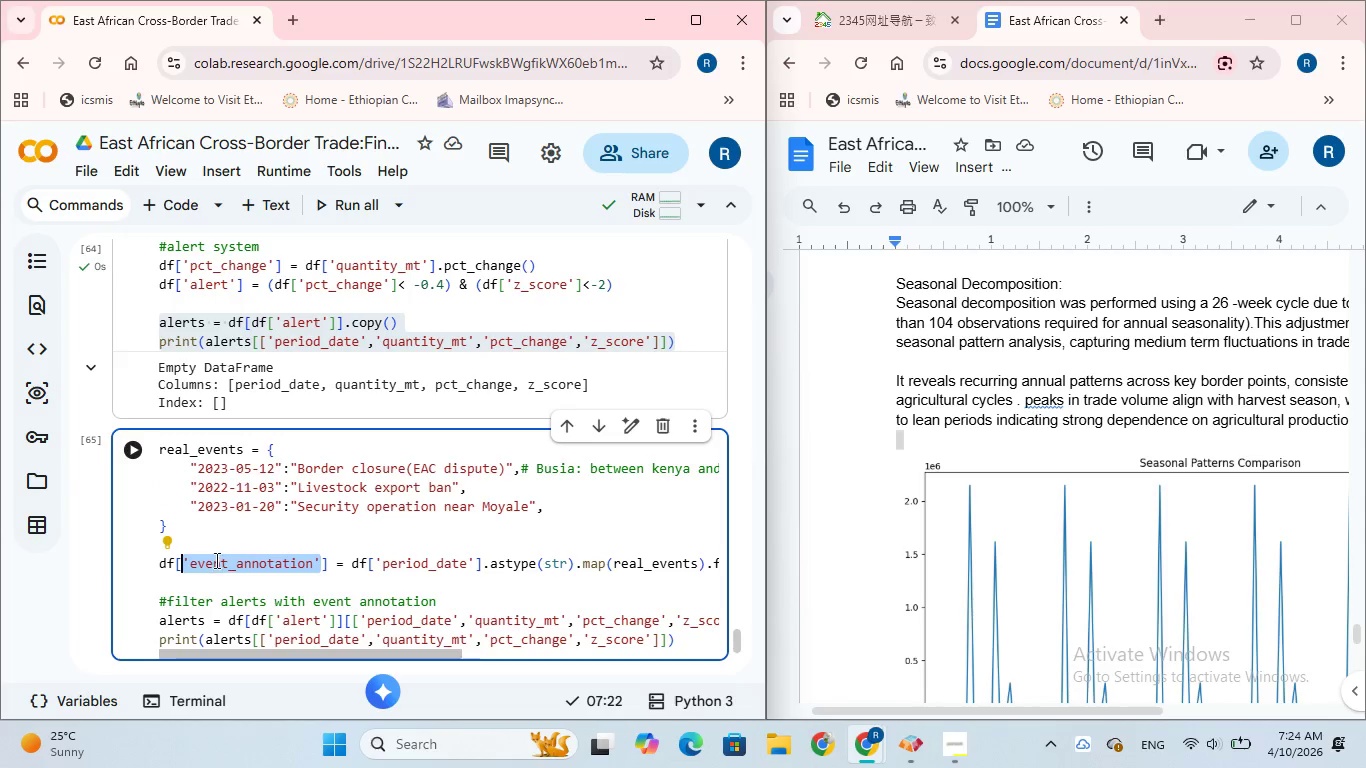 
right_click([215, 560])
 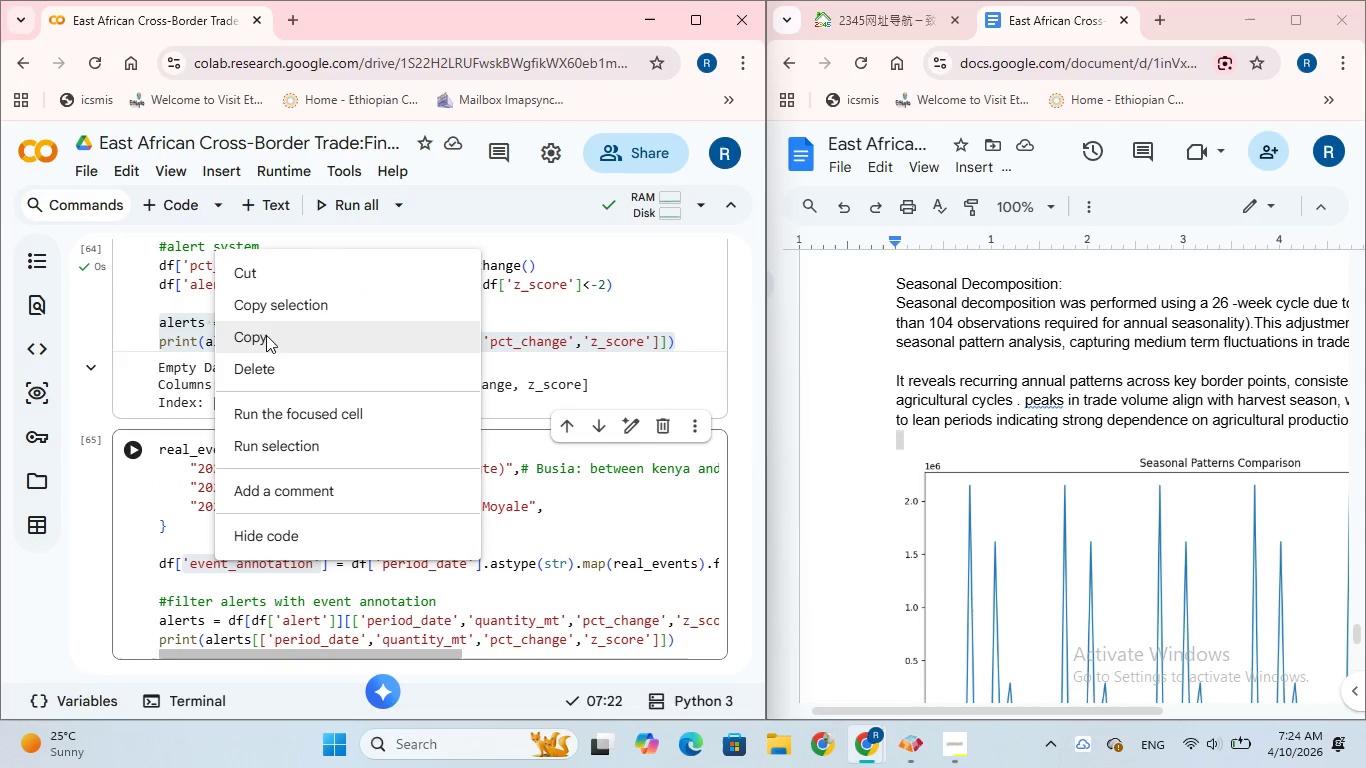 
left_click([270, 308])
 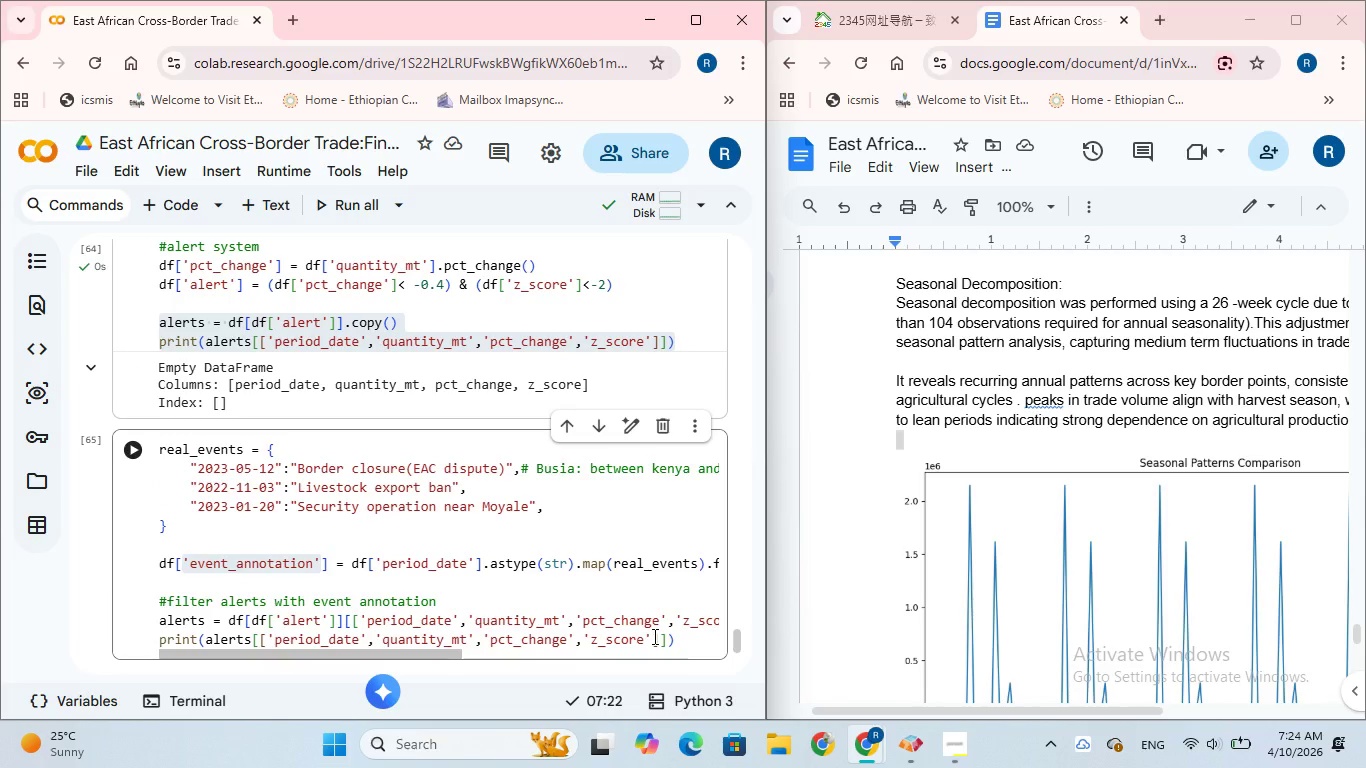 
left_click([653, 636])
 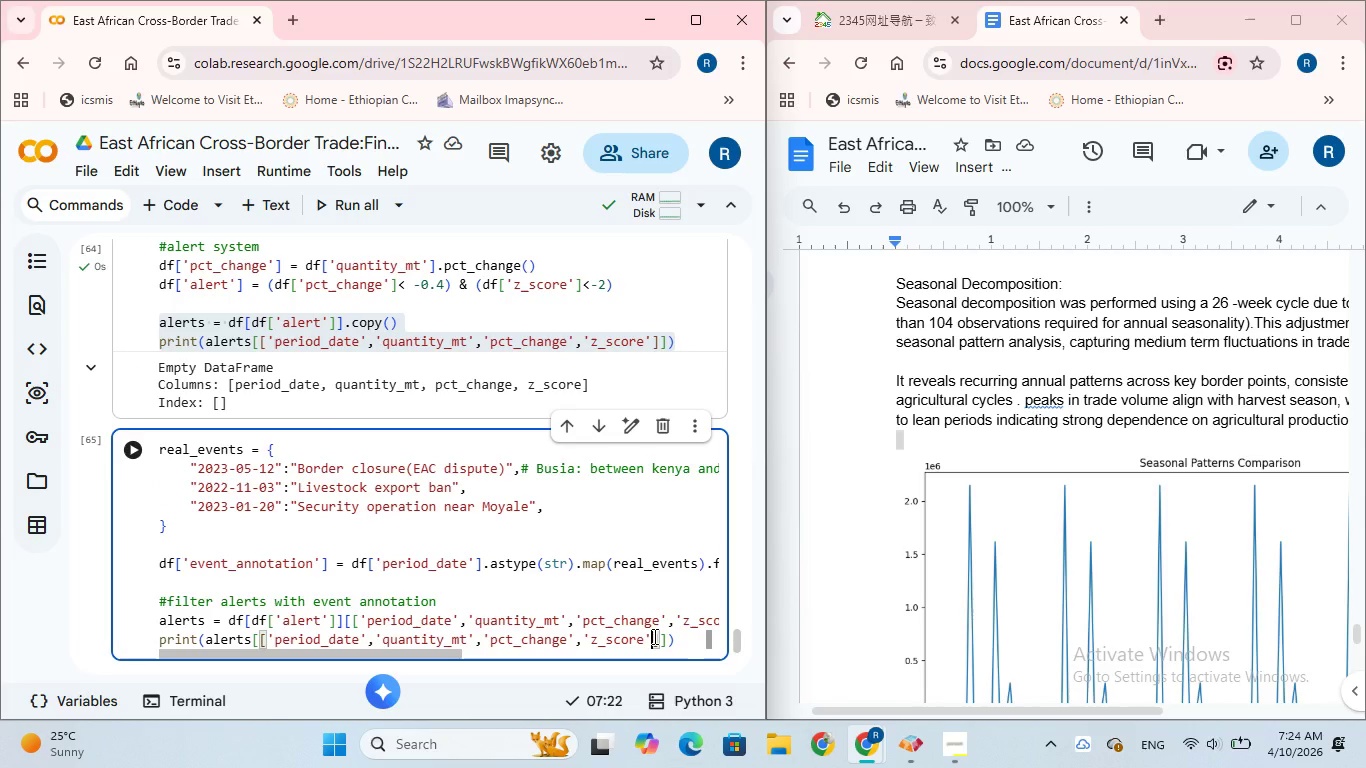 
key(Comma)
 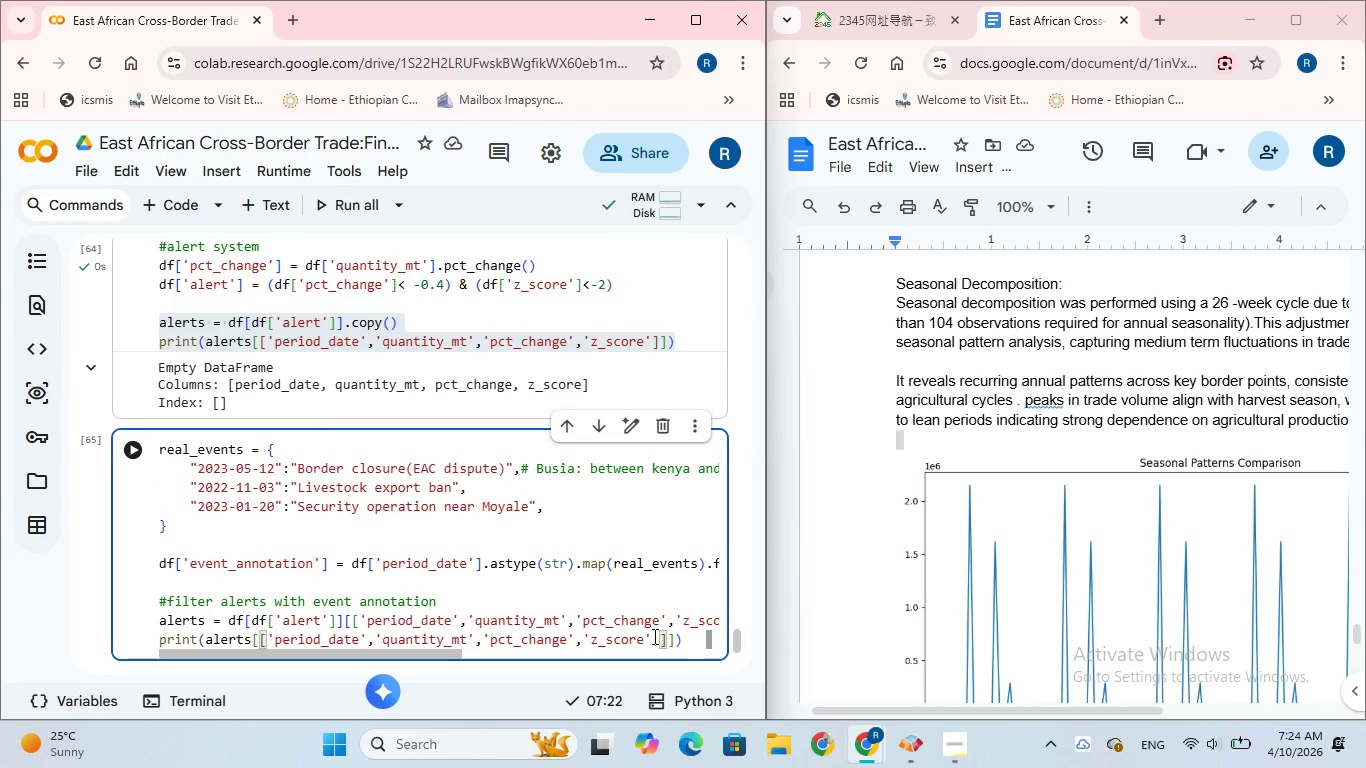 
key(Control+V)
 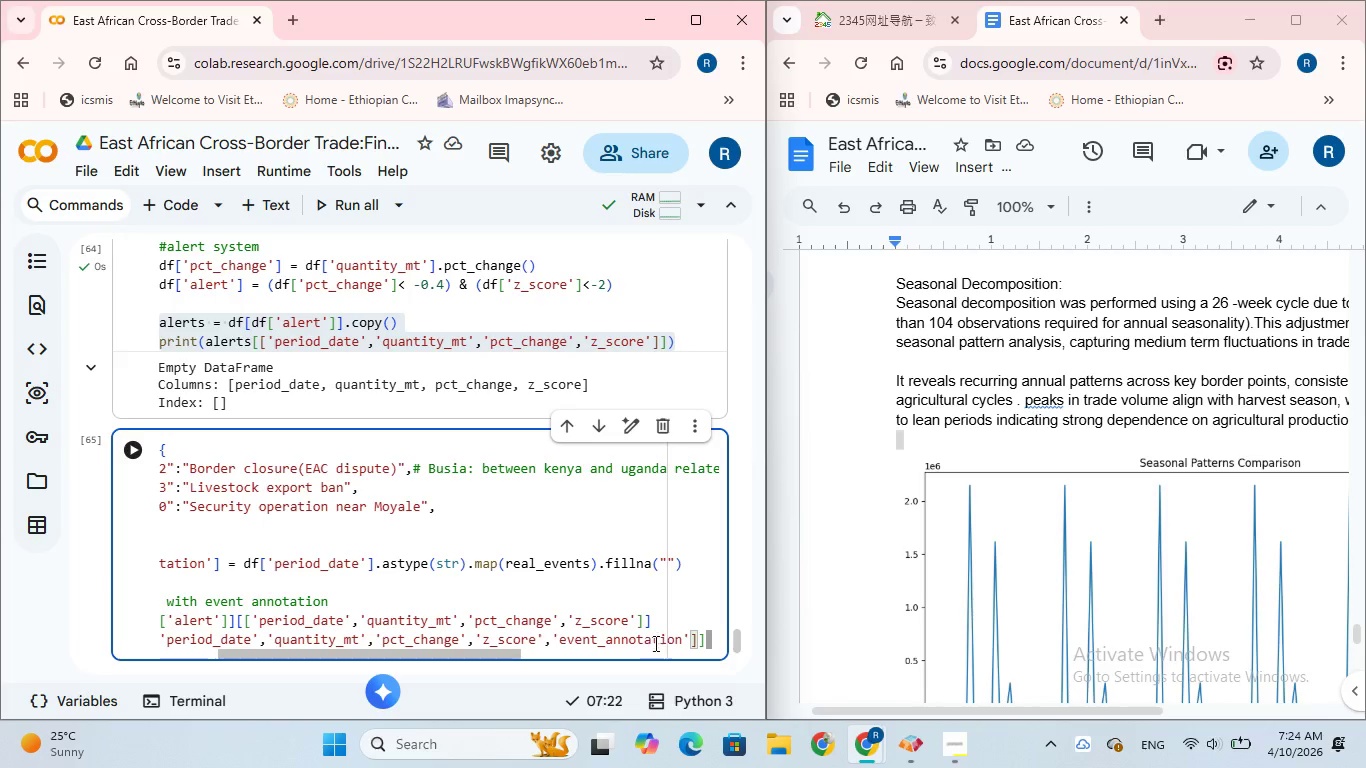 
mouse_move([635, 647])
 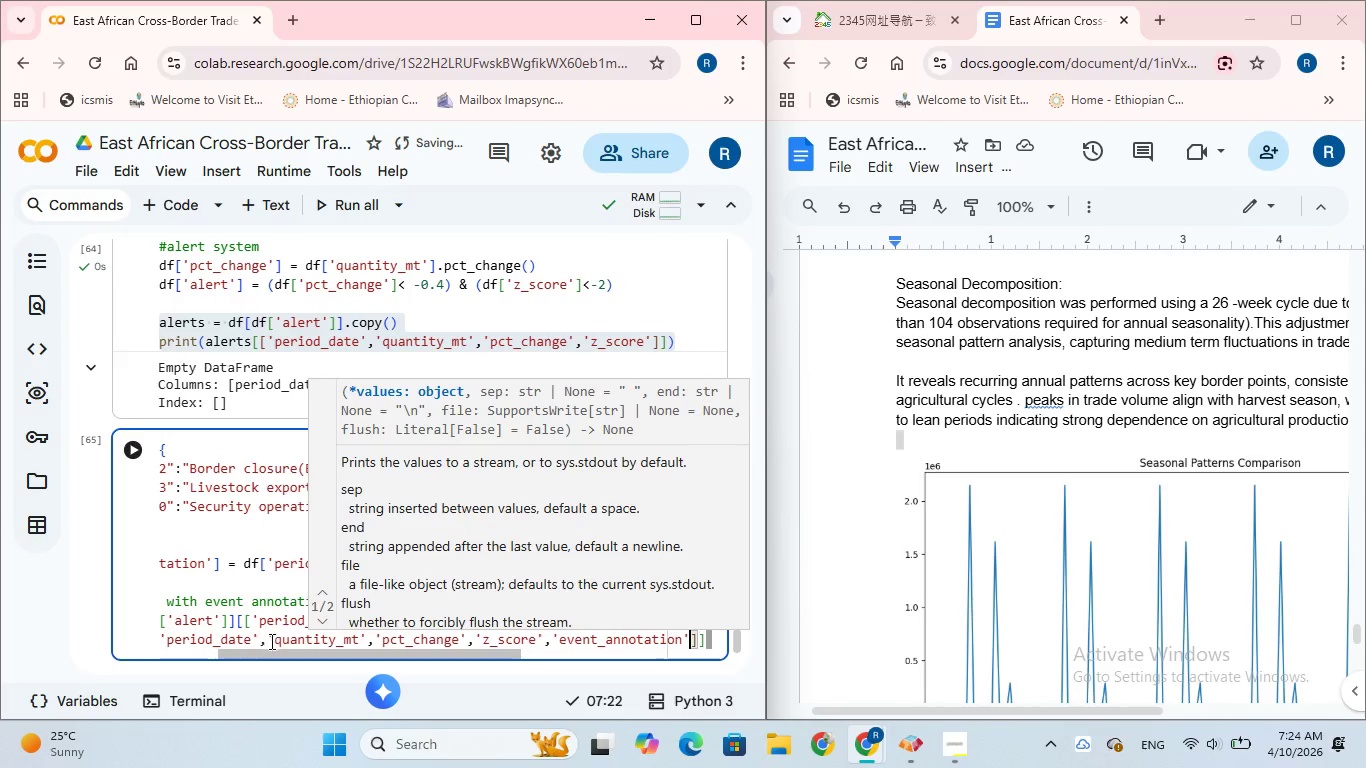 
left_click_drag(start_coordinate=[271, 652], to_coordinate=[126, 653])
 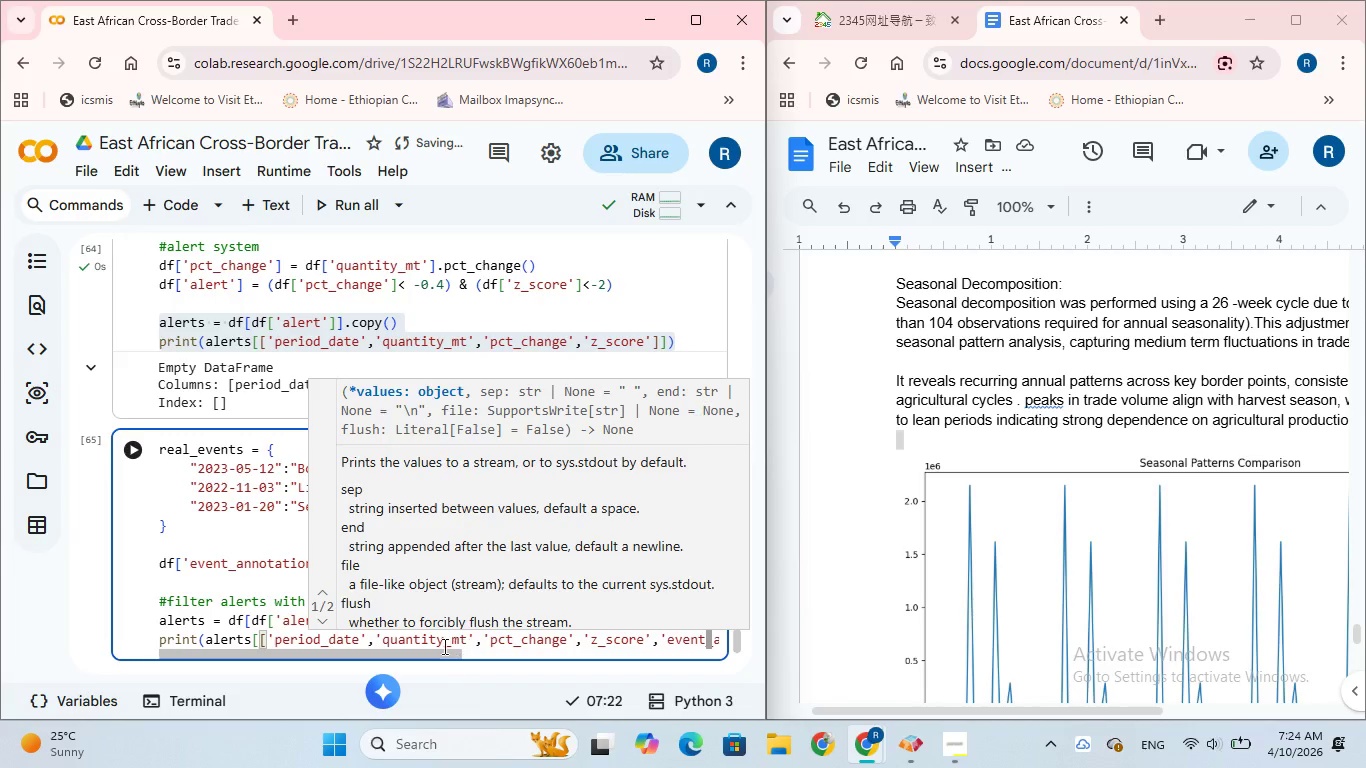 
left_click_drag(start_coordinate=[434, 651], to_coordinate=[566, 658])
 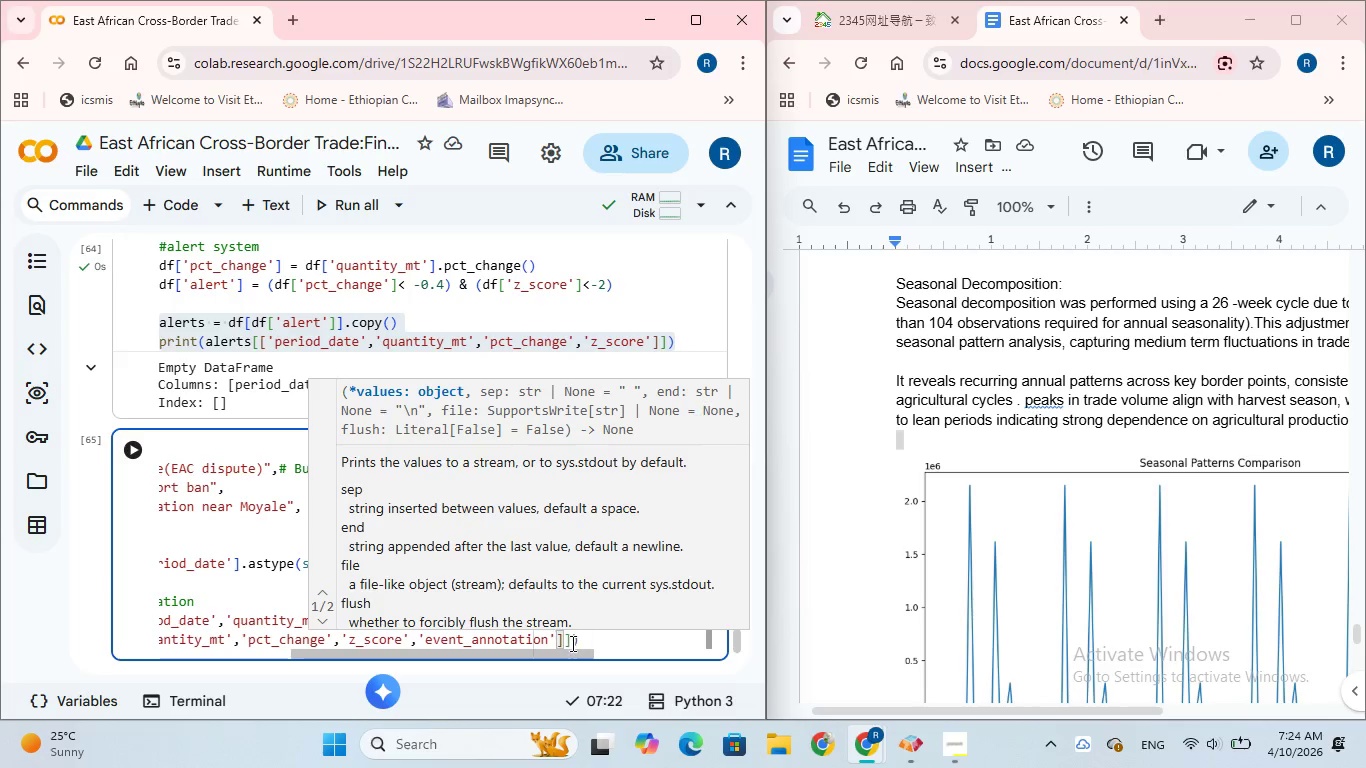 
left_click([570, 644])
 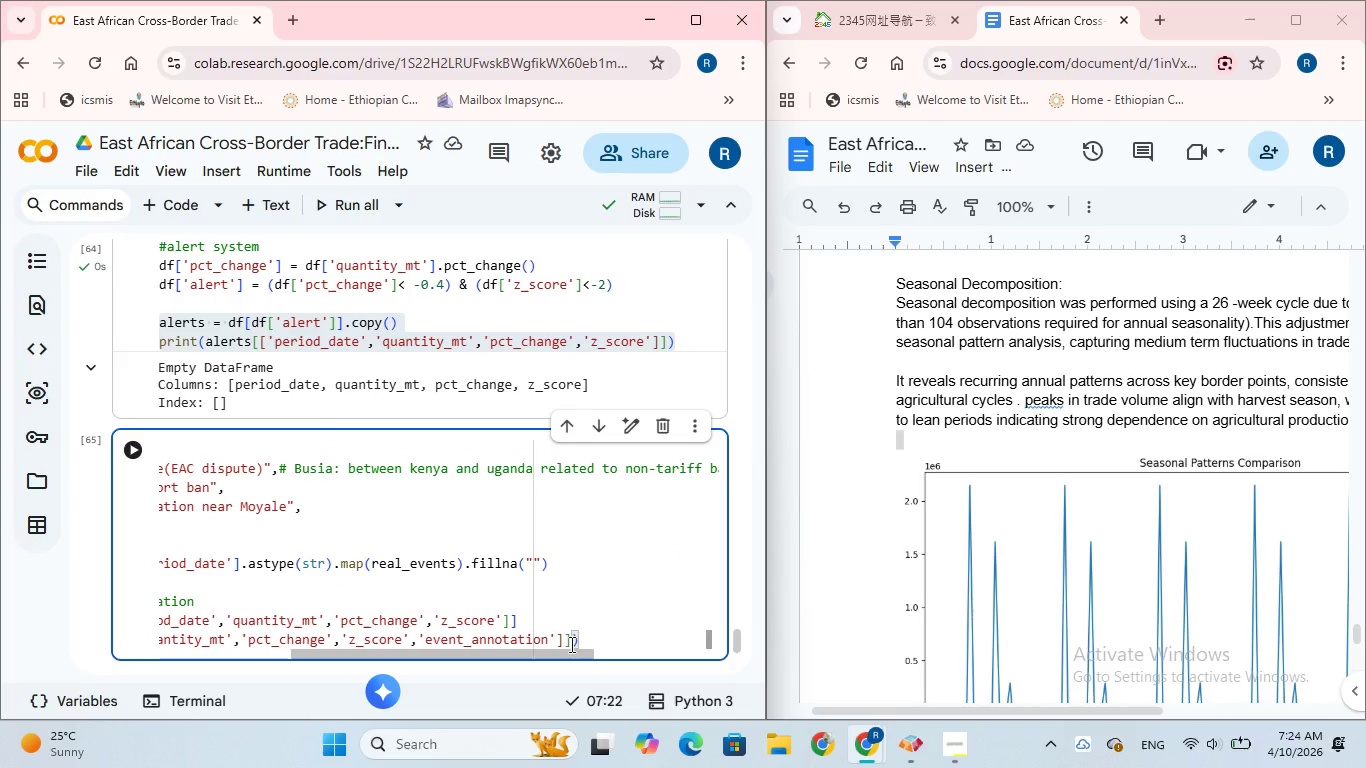 
hold_key(key=Backspace, duration=1.5)
 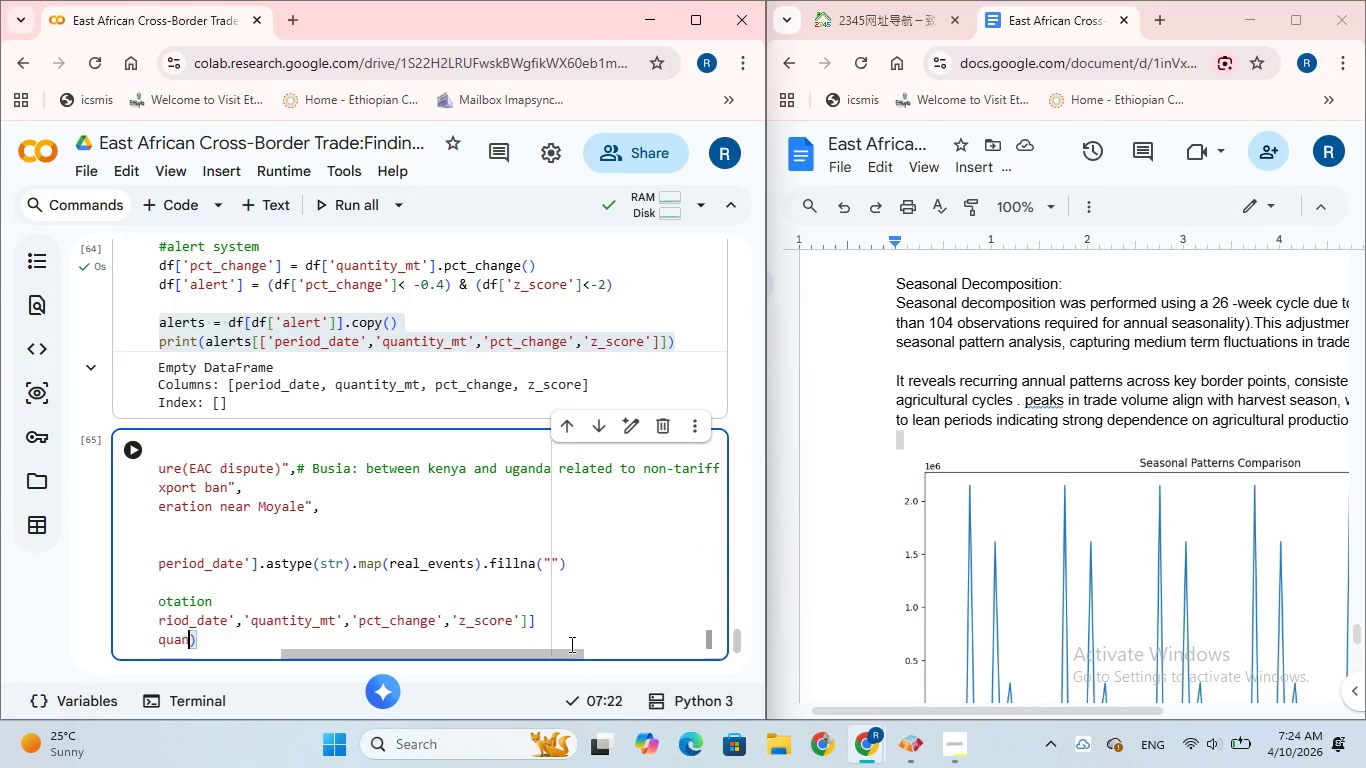 
hold_key(key=Backspace, duration=0.52)
 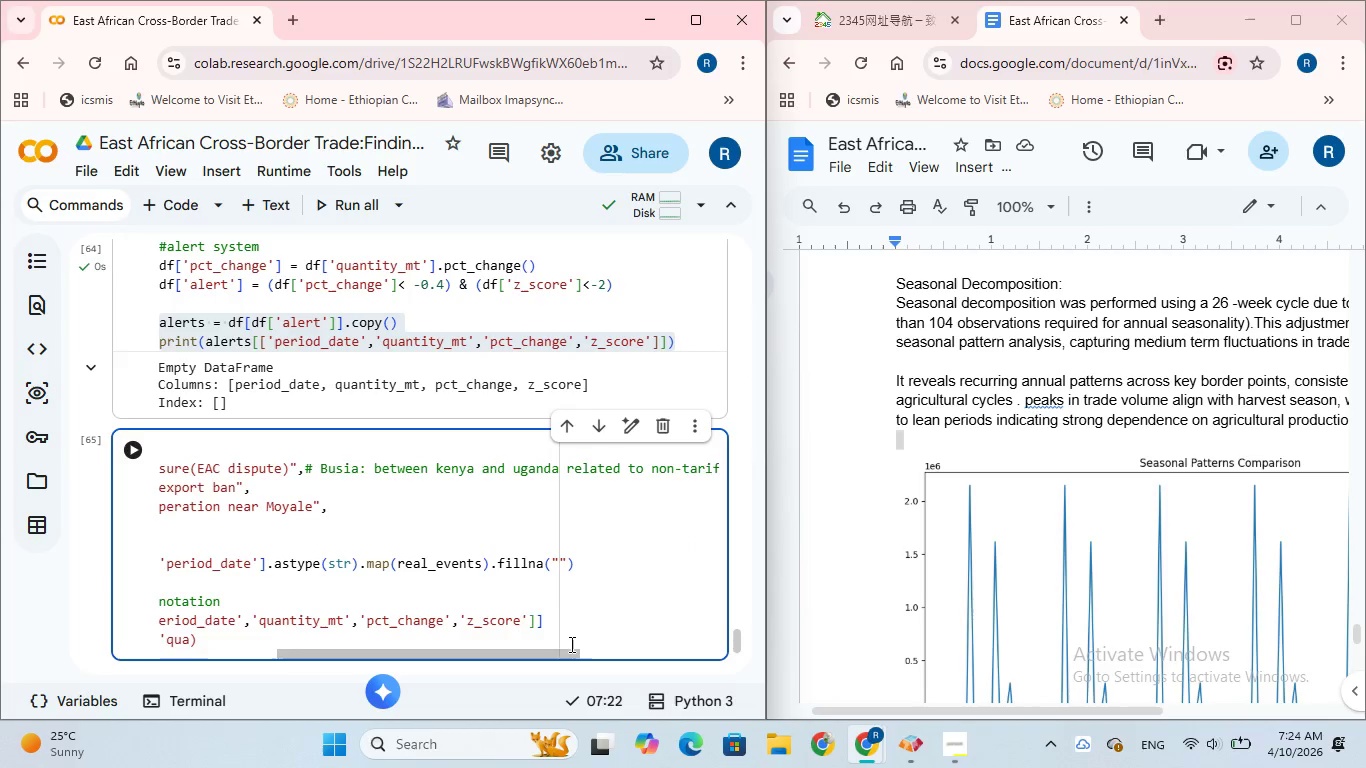 
hold_key(key=Backspace, duration=0.66)
 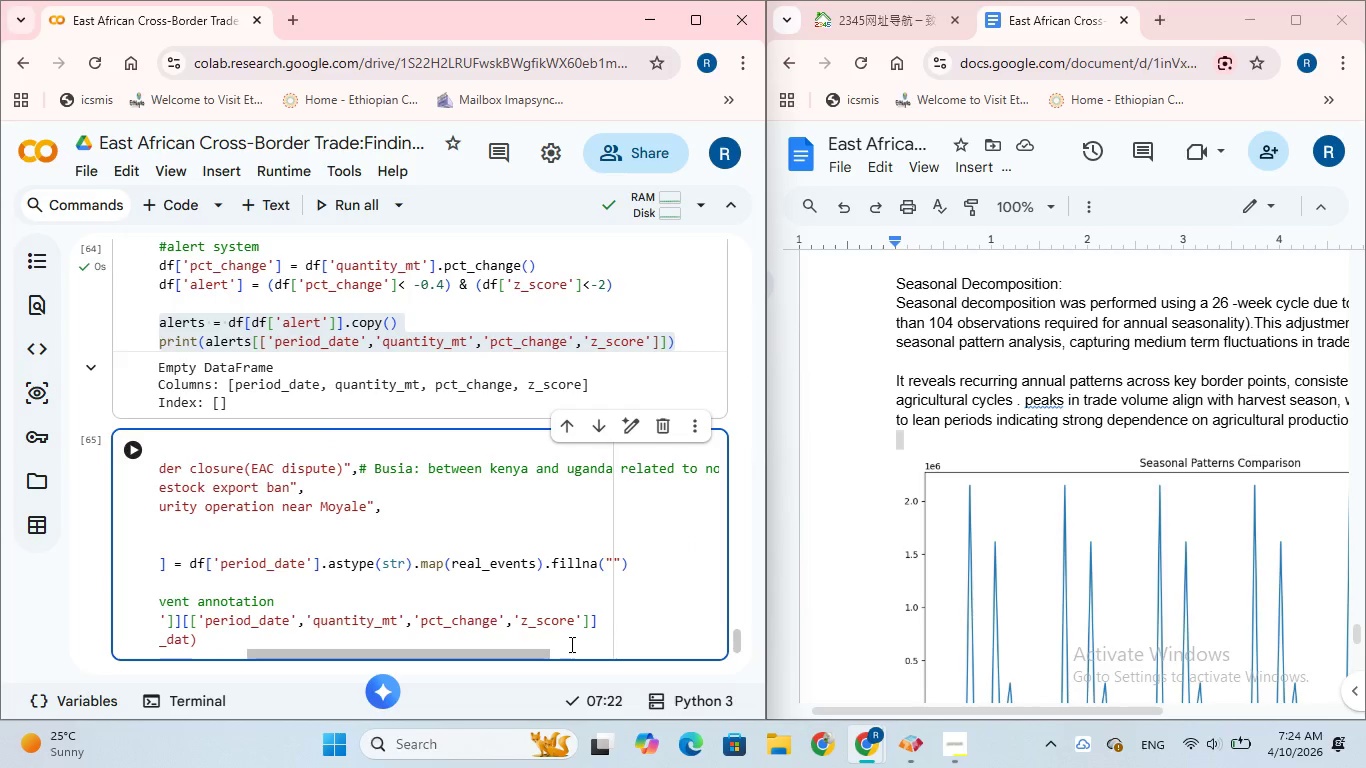 
hold_key(key=Backspace, duration=0.67)
 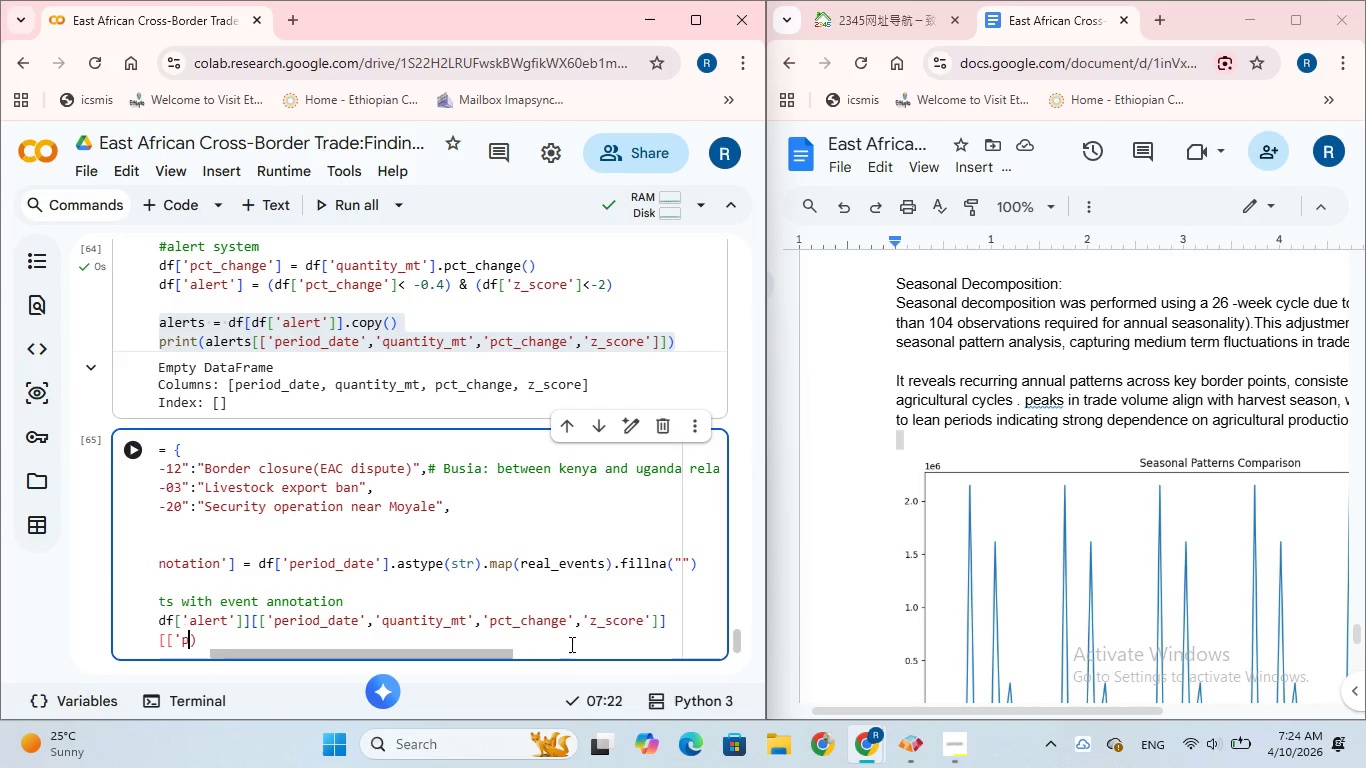 
key(Backspace)
 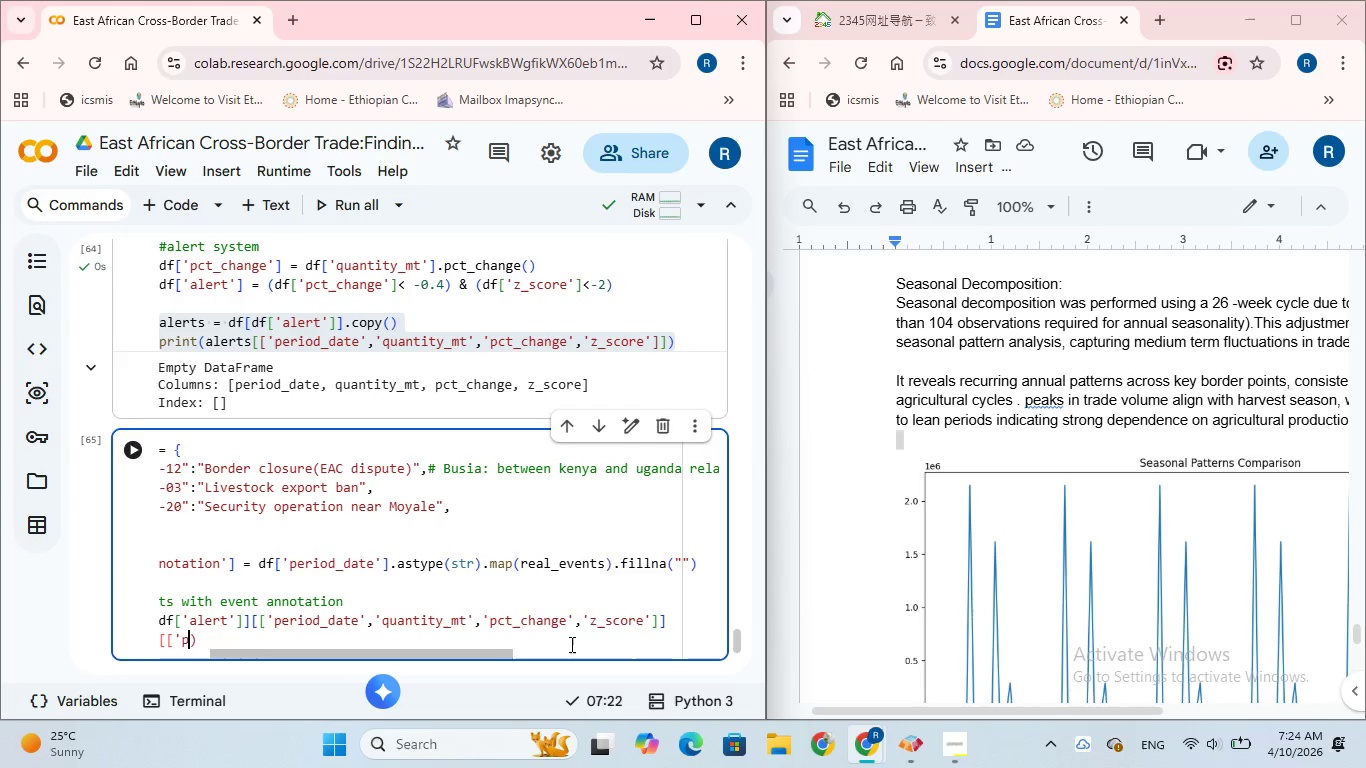 
key(Backspace)
 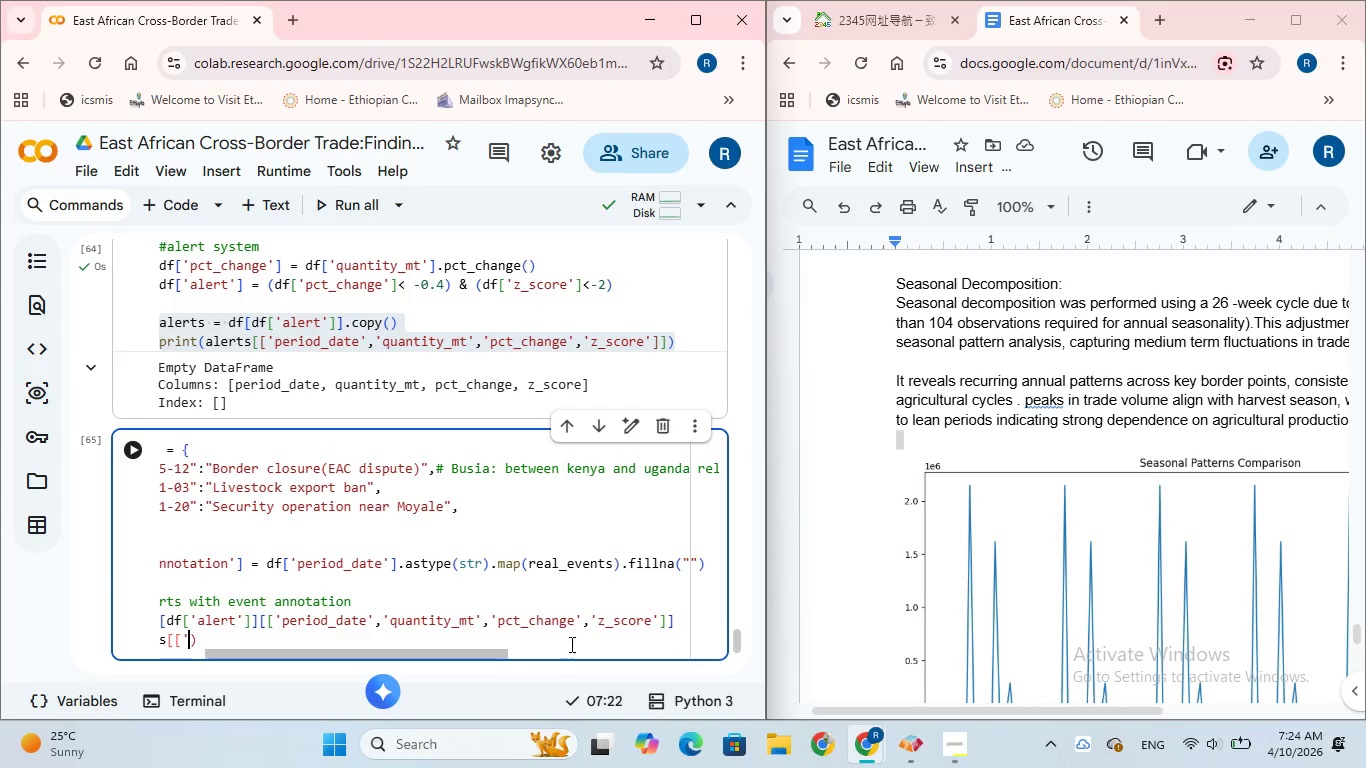 
key(Backspace)
 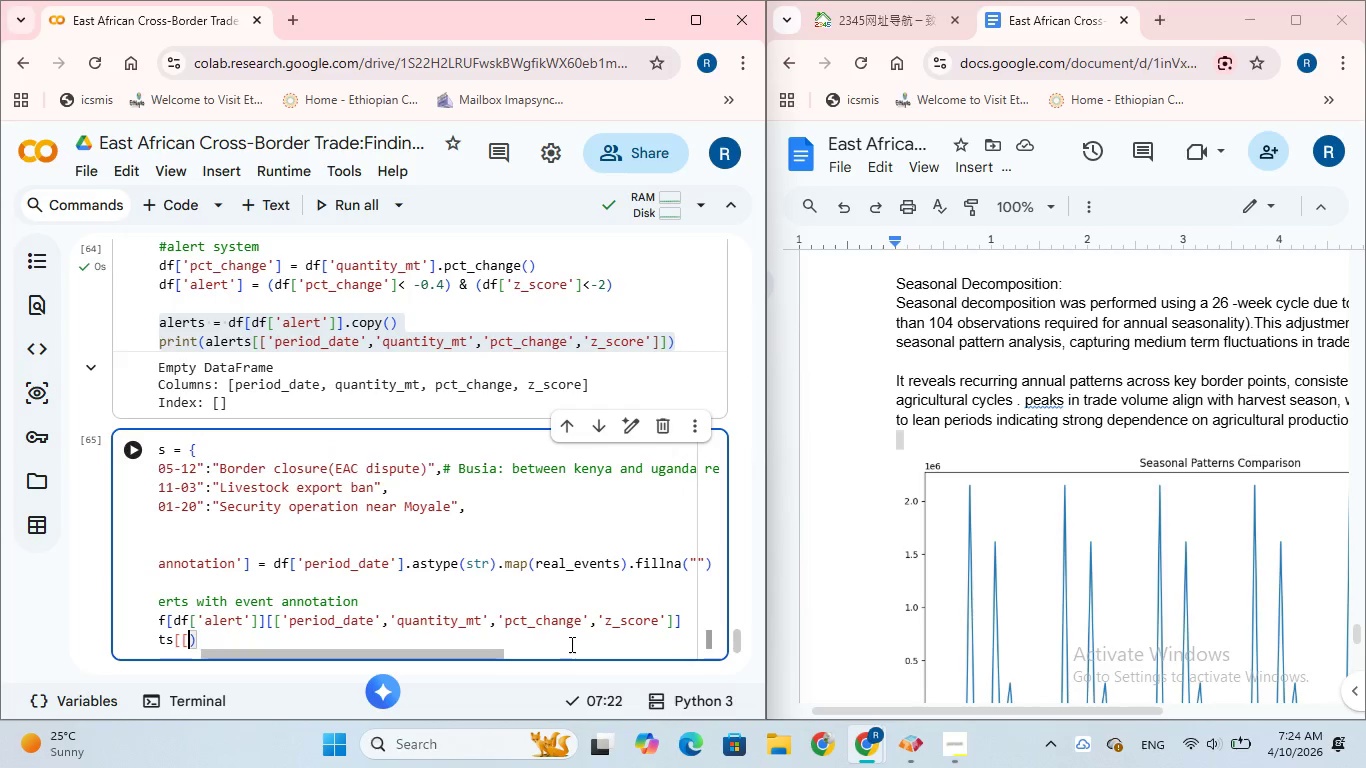 
key(Backspace)
 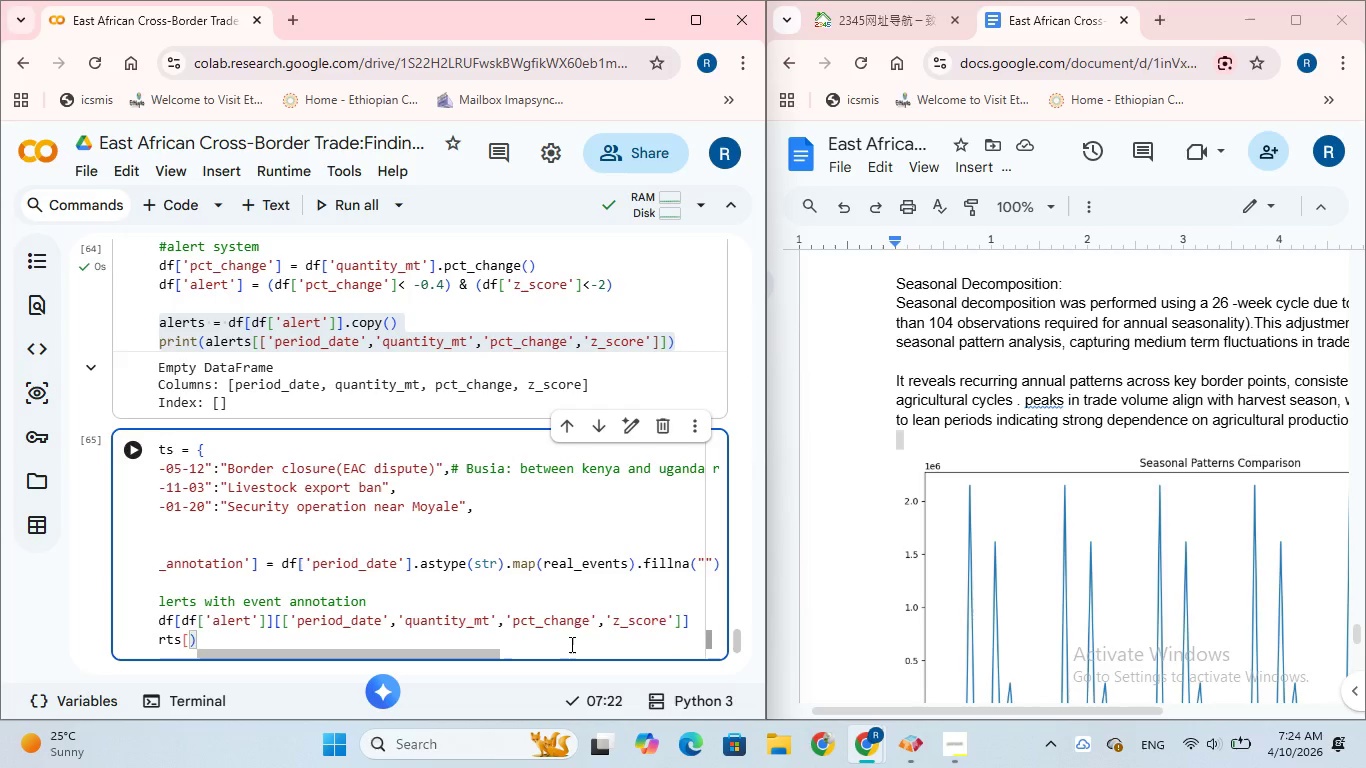 
key(Backspace)
 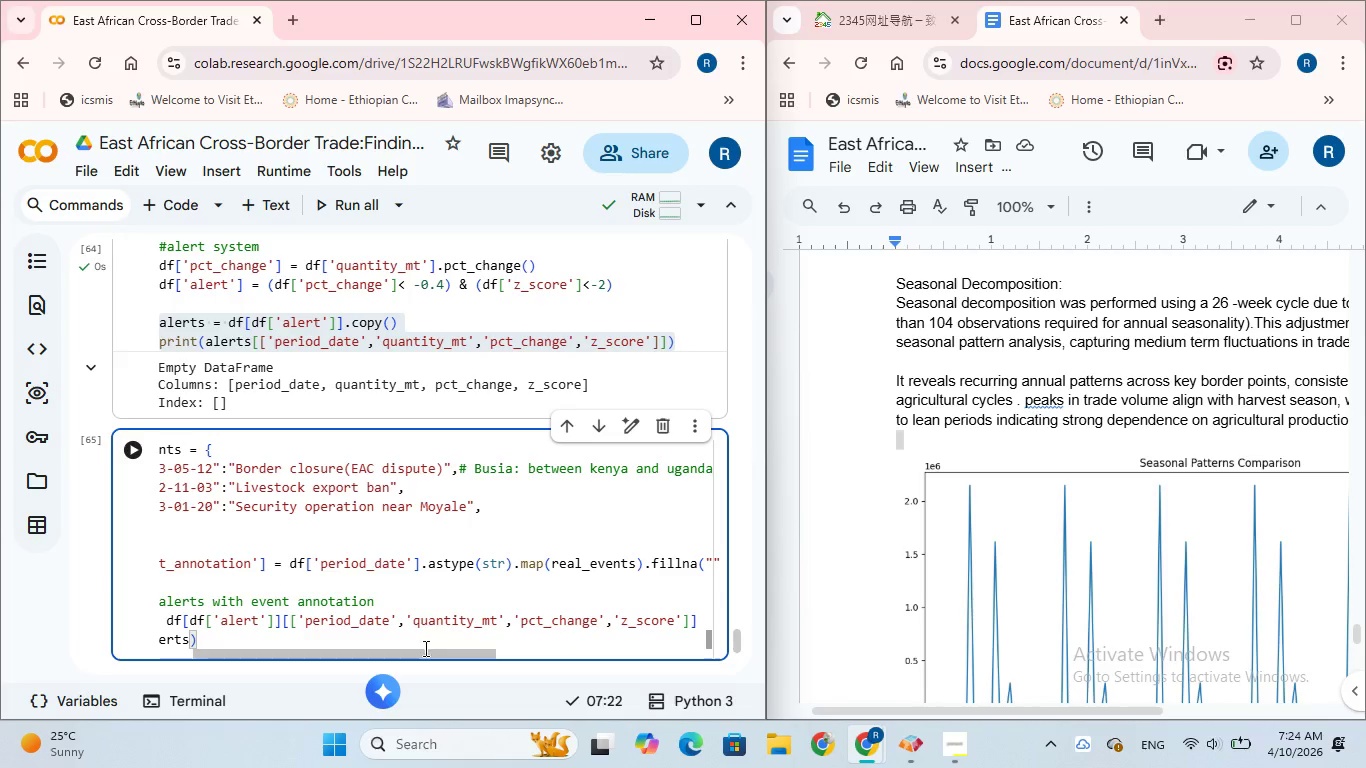 
left_click_drag(start_coordinate=[424, 652], to_coordinate=[334, 649])
 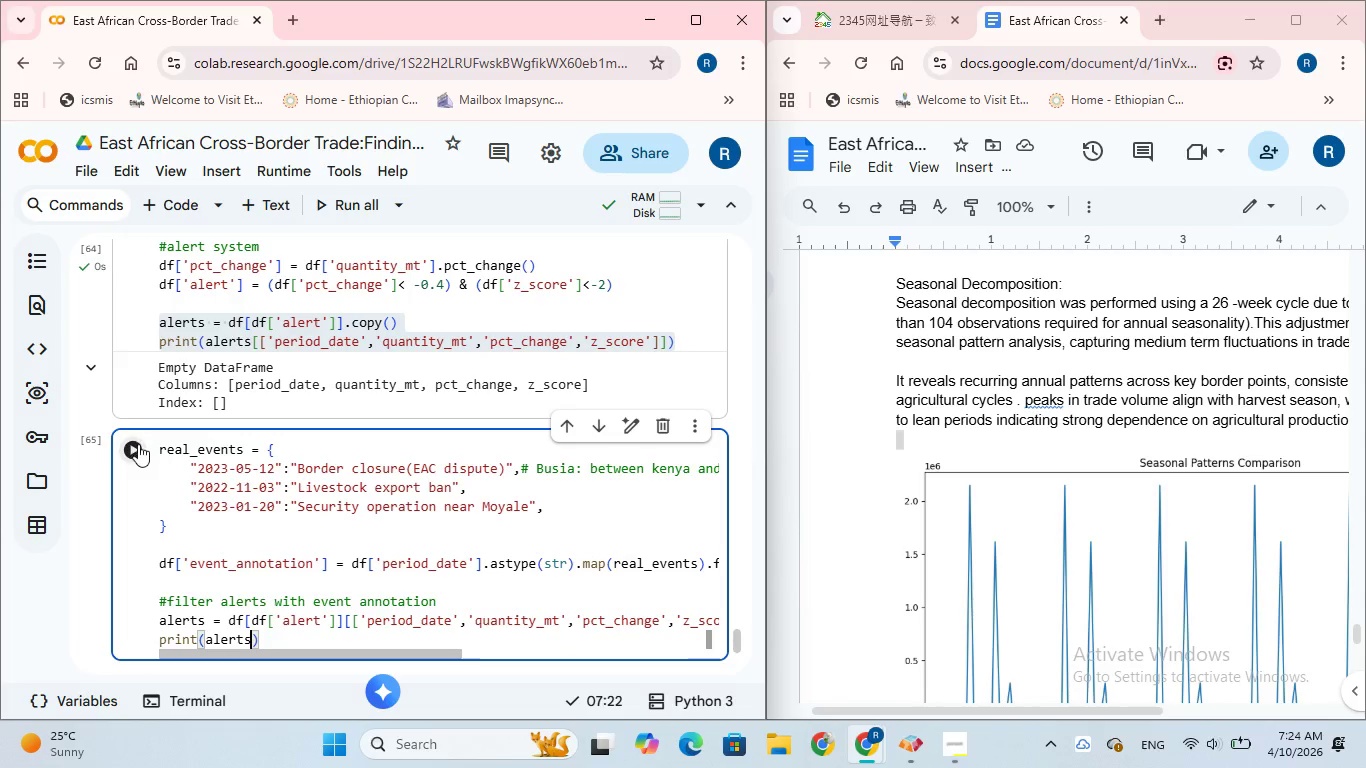 
left_click([135, 447])
 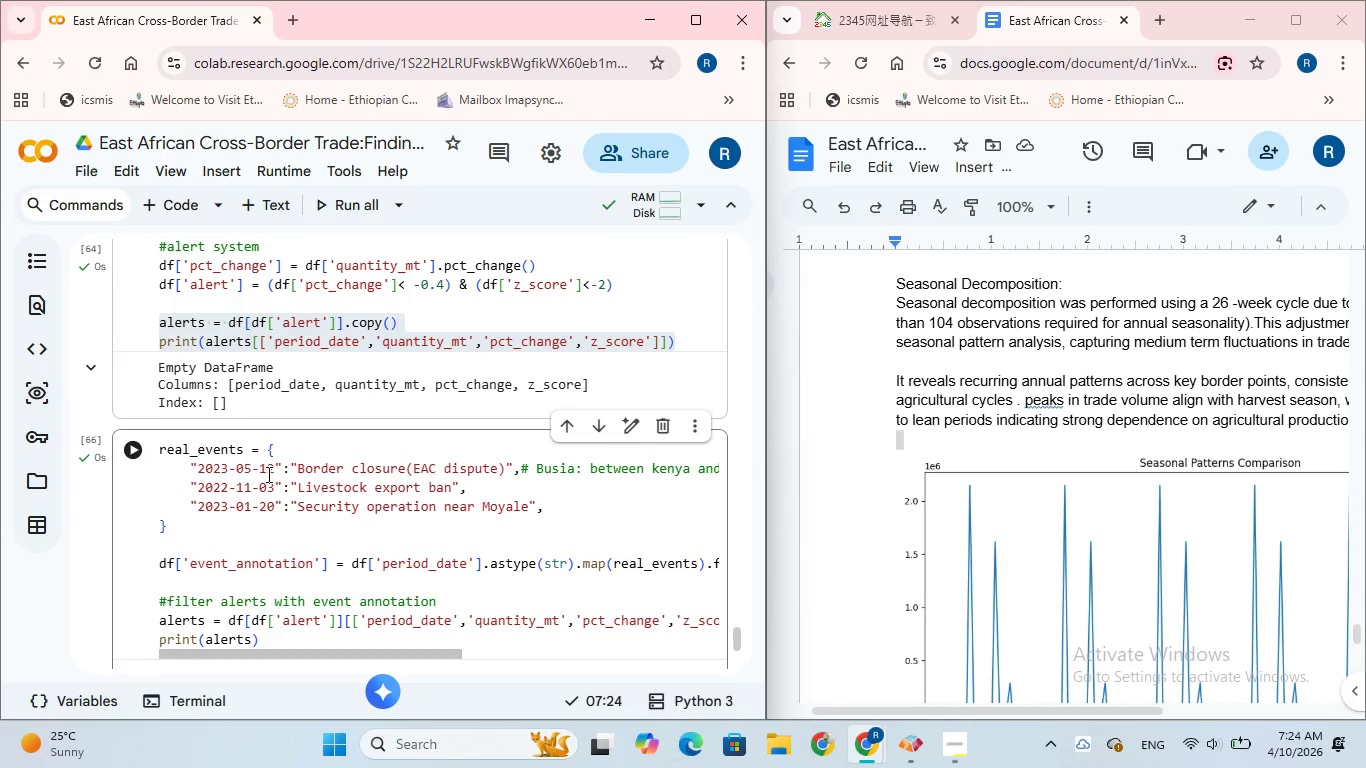 
scroll: coordinate [270, 472], scroll_direction: down, amount: 1.0
 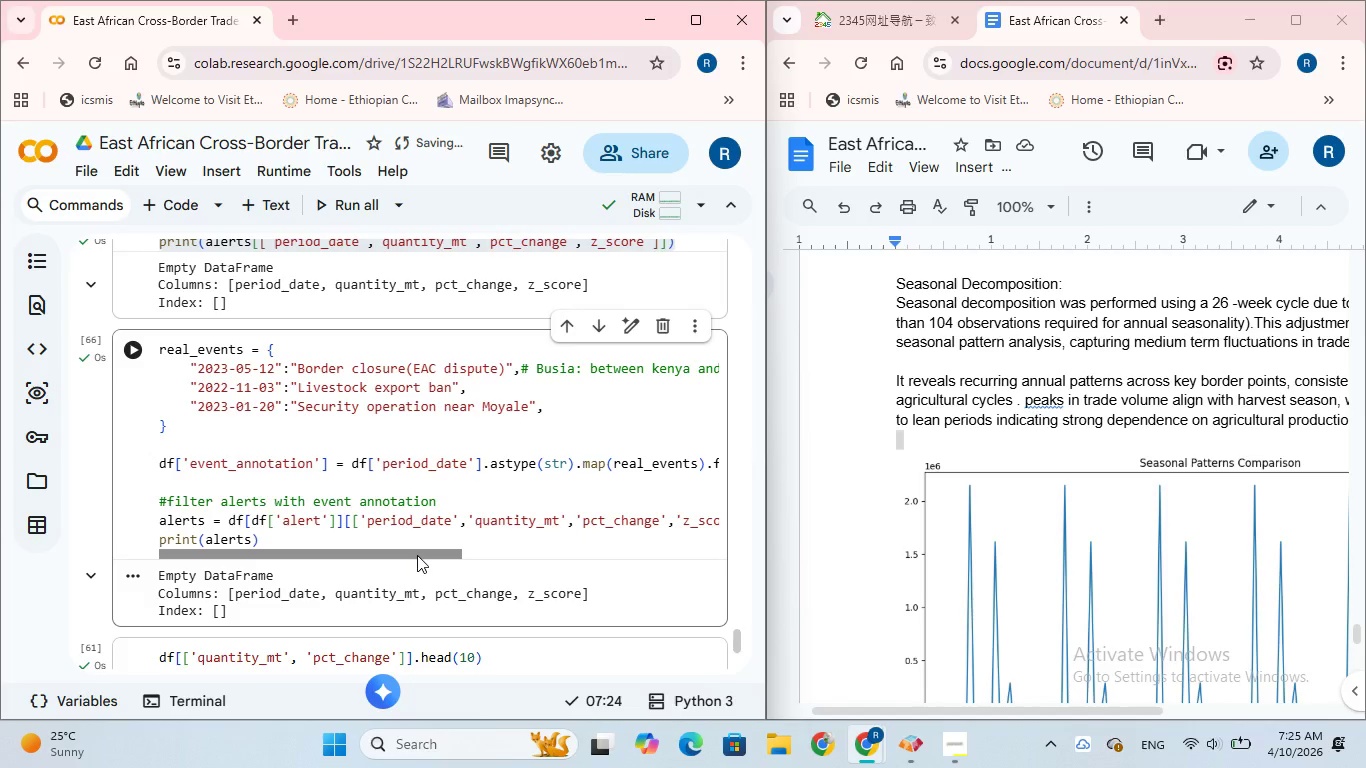 
wait(22.78)
 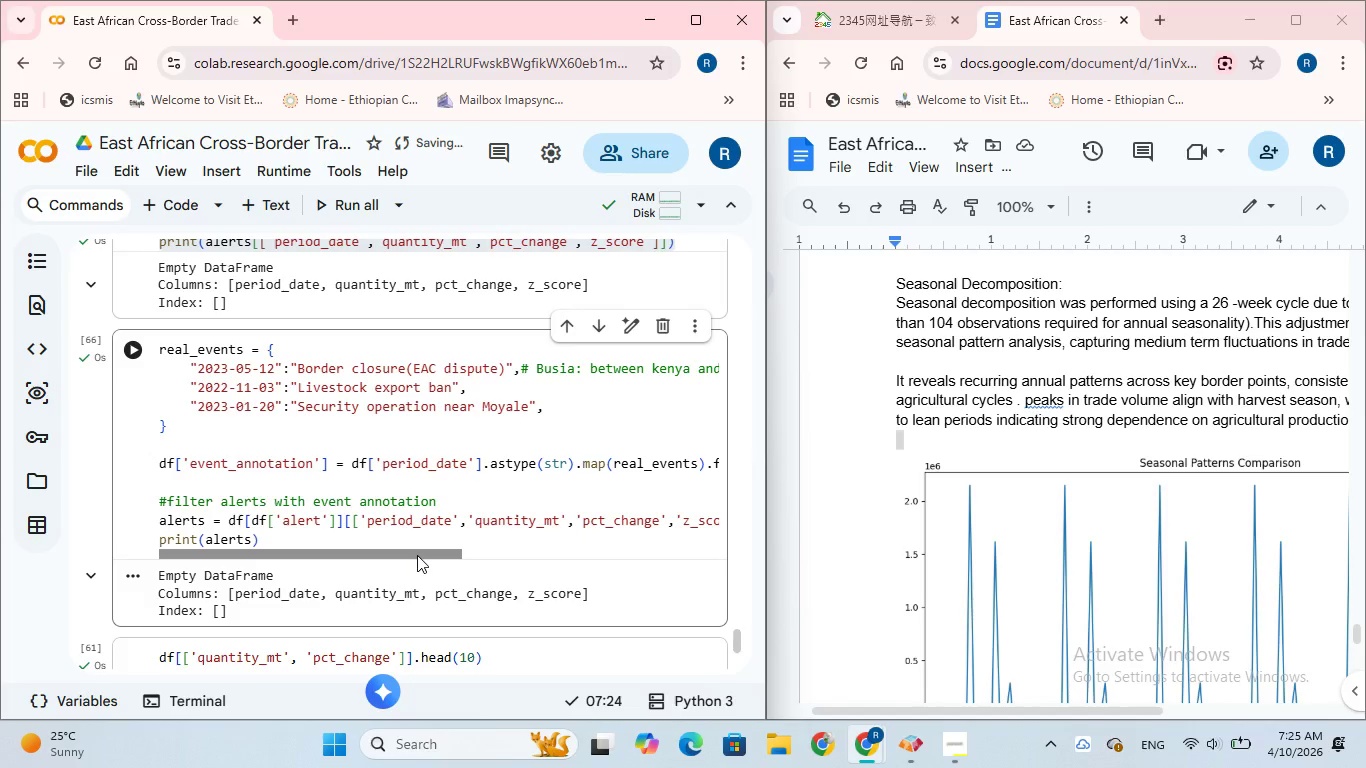 
left_click_drag(start_coordinate=[417, 555], to_coordinate=[476, 571])
 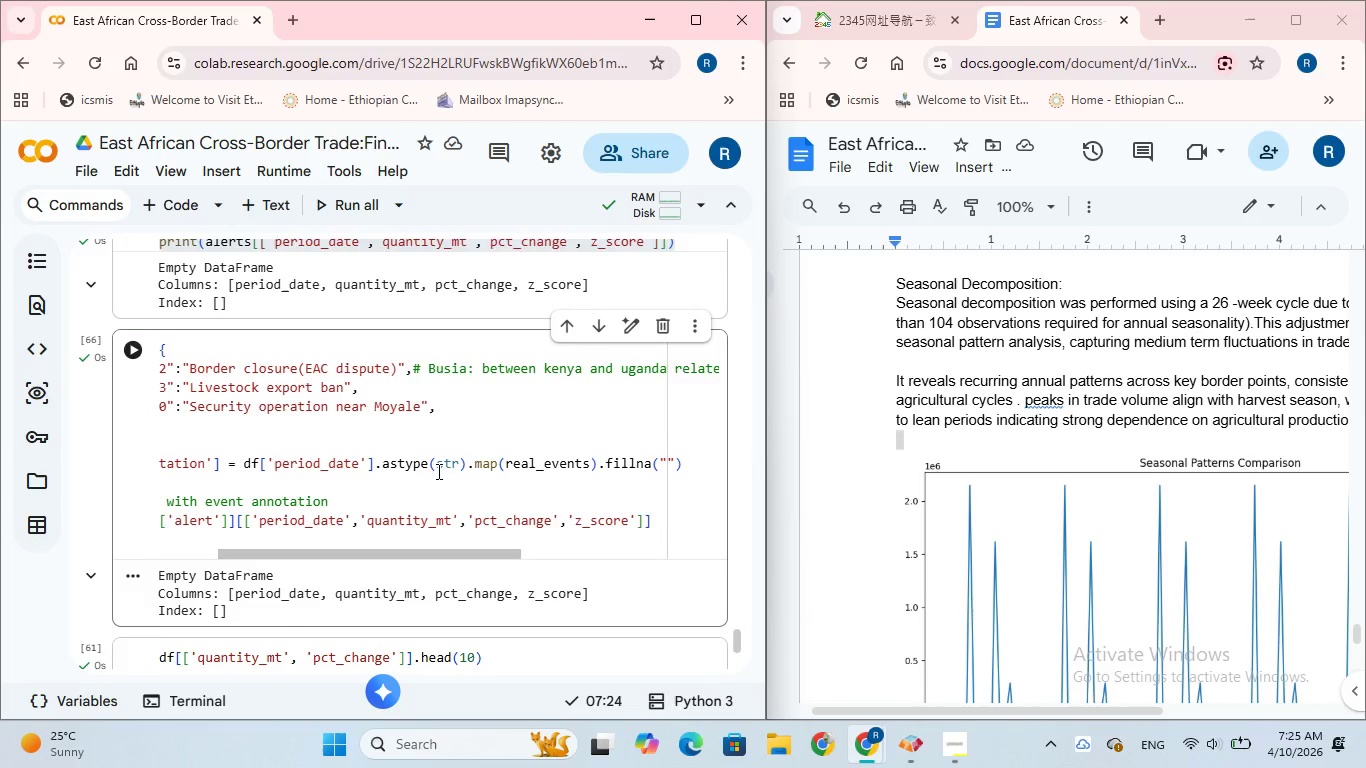 
scroll: coordinate [437, 470], scroll_direction: down, amount: 2.0
 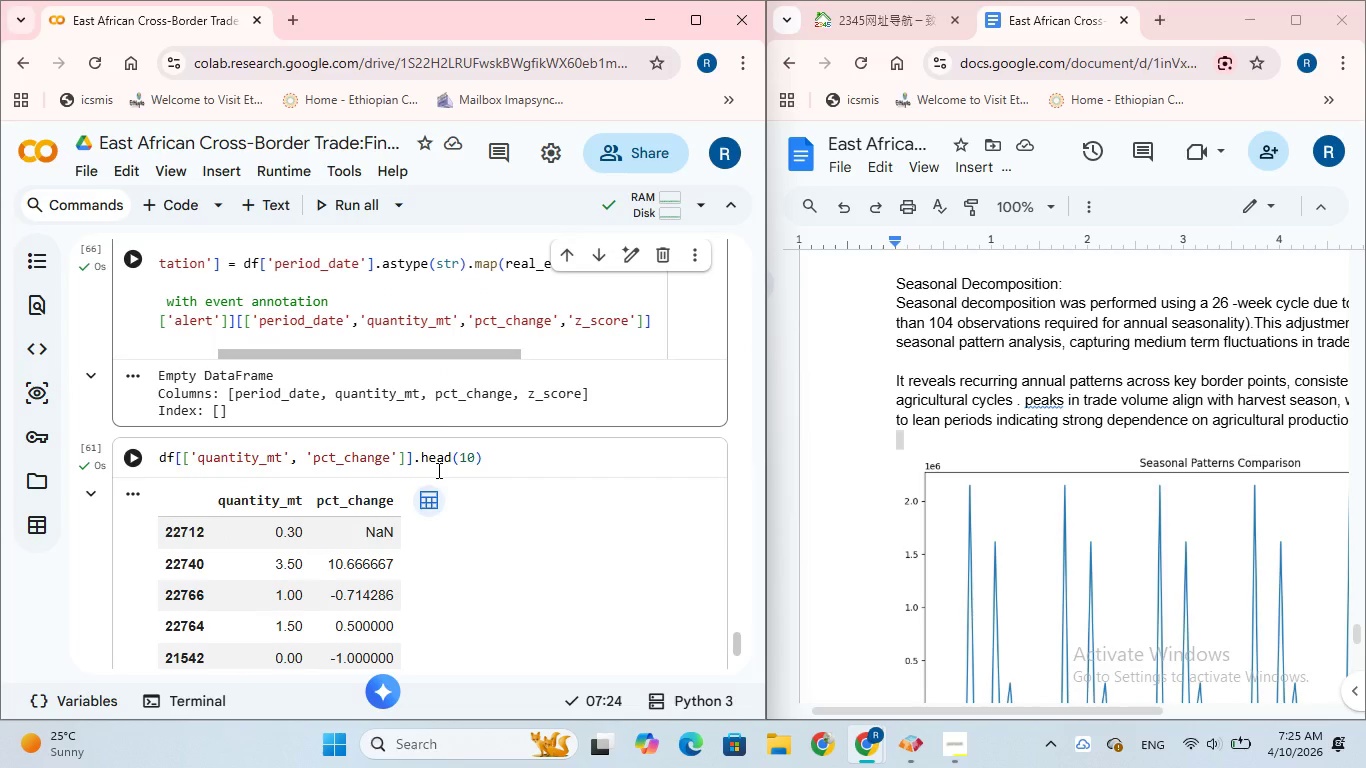 
scroll: coordinate [437, 470], scroll_direction: up, amount: 2.0
 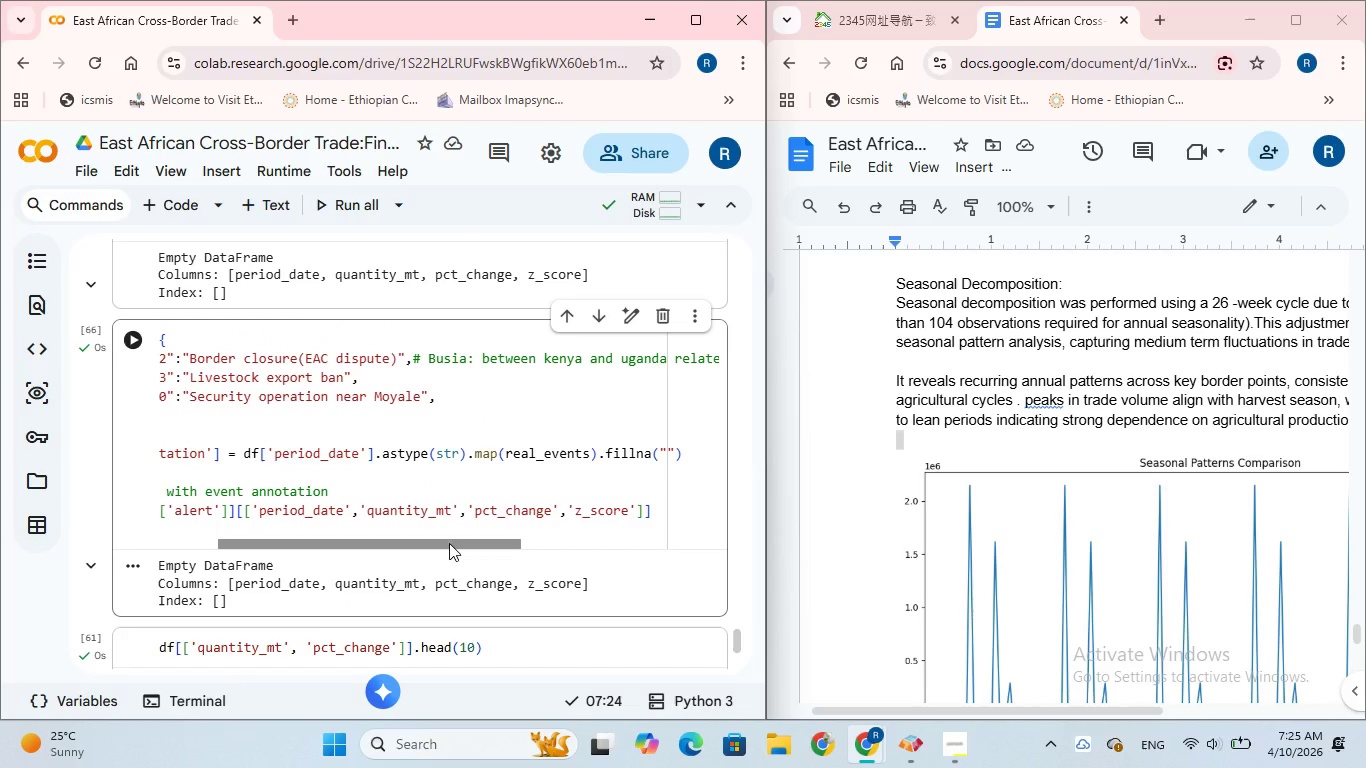 
wait(5.98)
 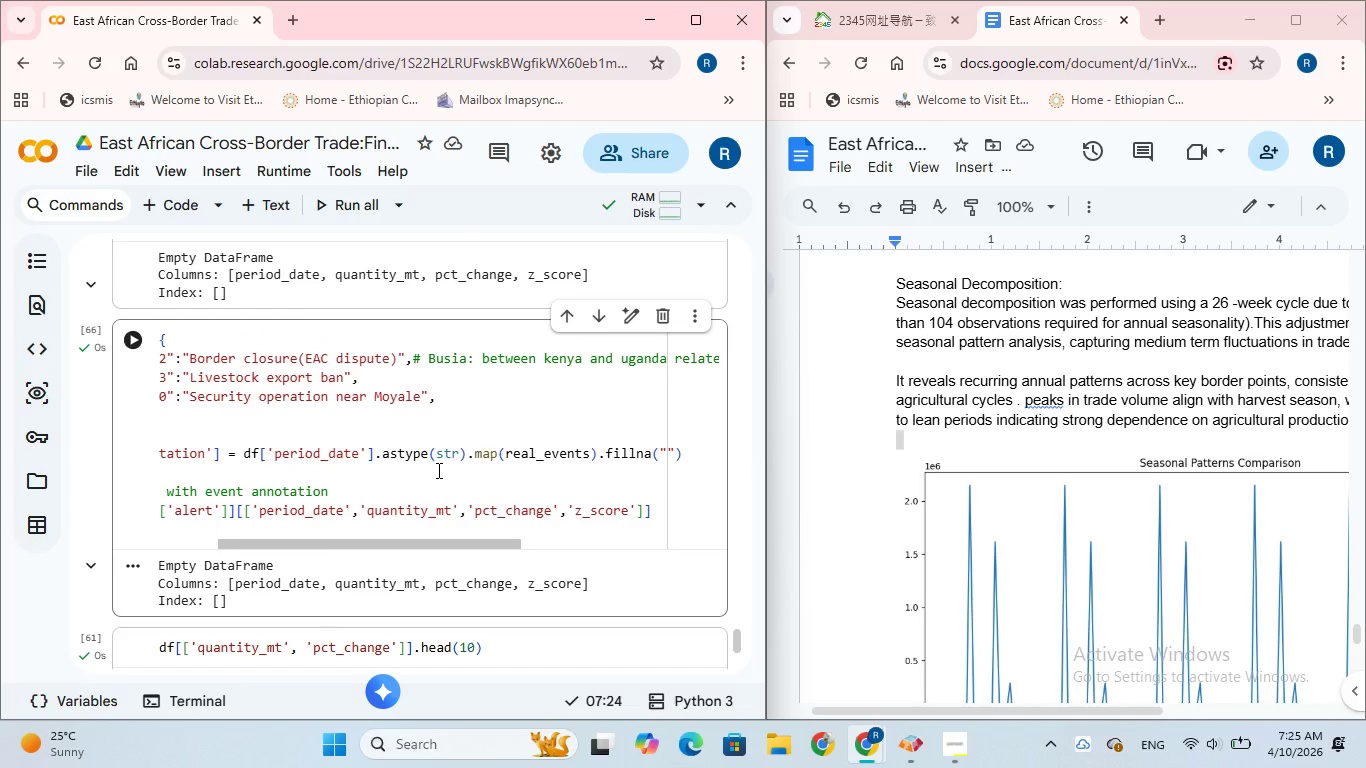 
left_click_drag(start_coordinate=[449, 540], to_coordinate=[381, 562])
 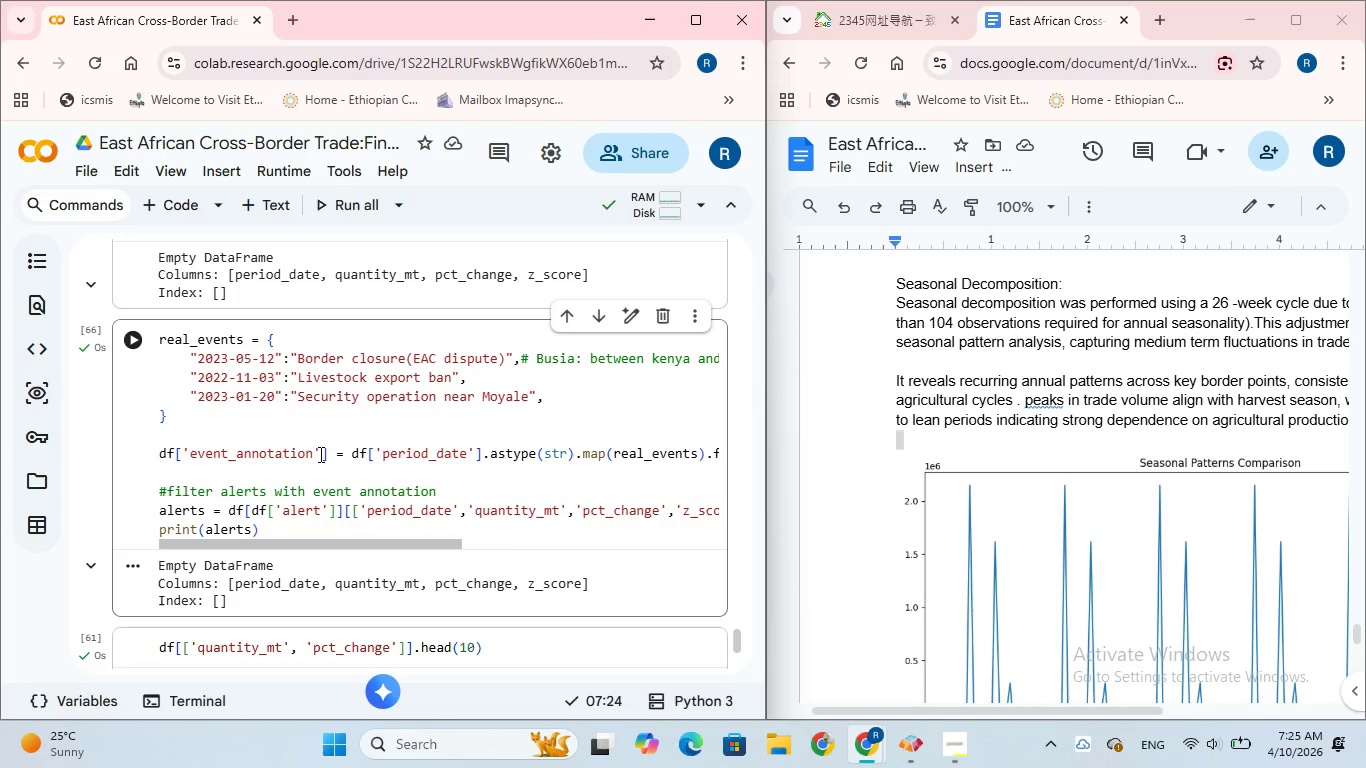 
left_click_drag(start_coordinate=[319, 453], to_coordinate=[183, 456])
 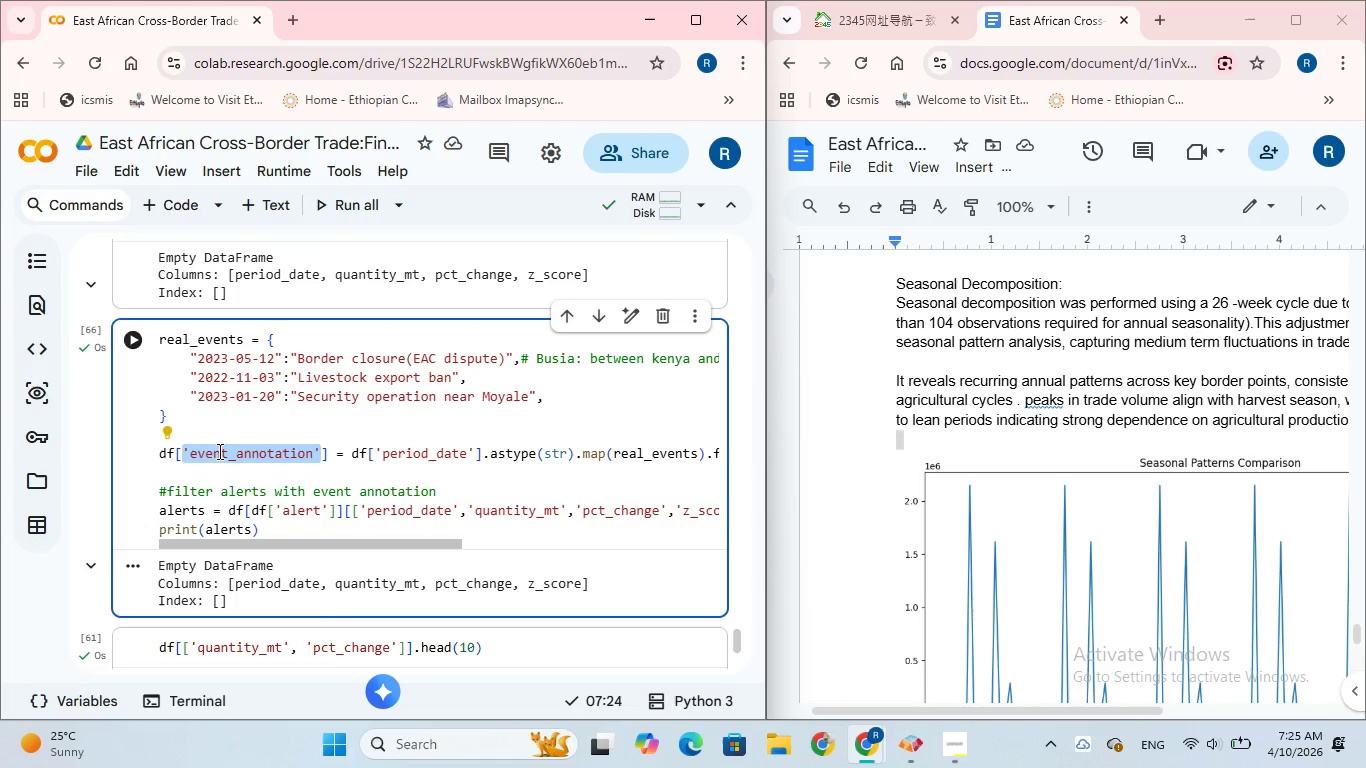 
right_click([218, 451])
 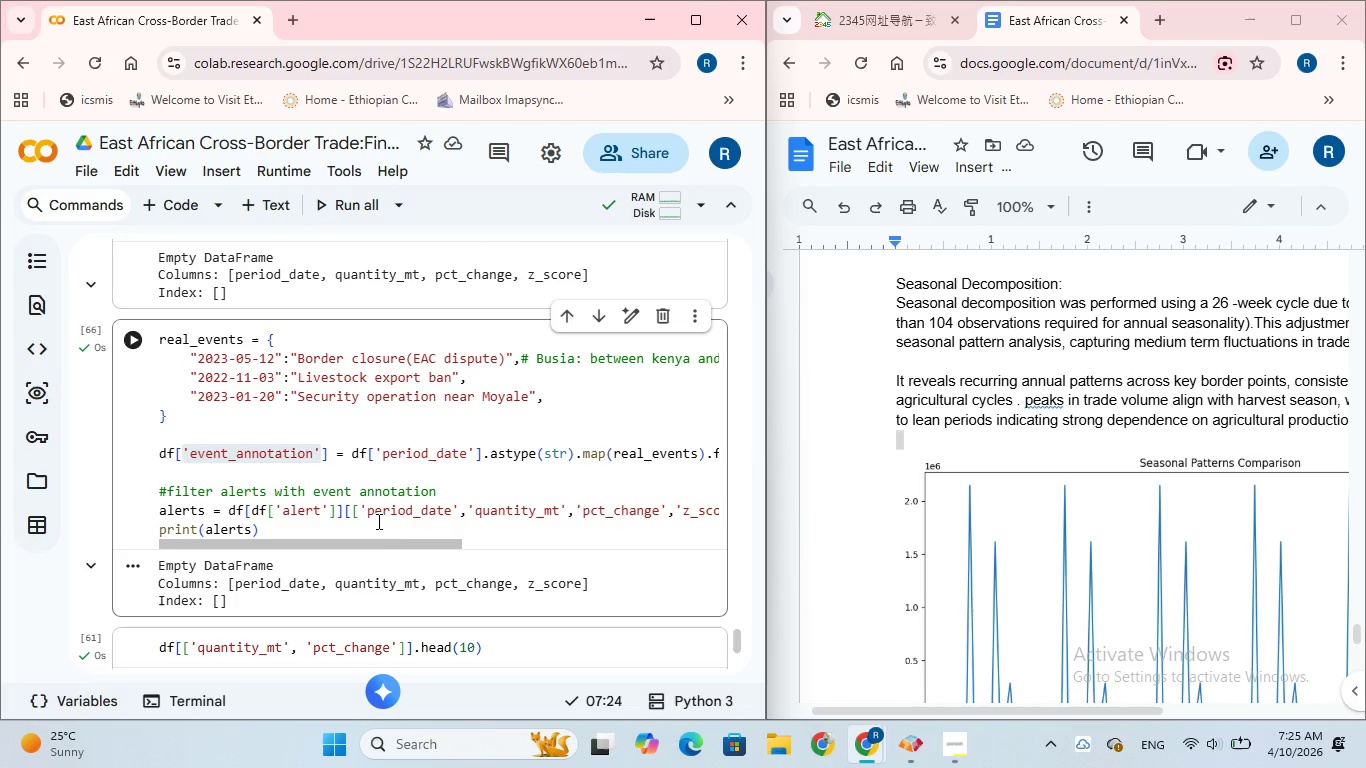 
left_click_drag(start_coordinate=[381, 542], to_coordinate=[584, 597])
 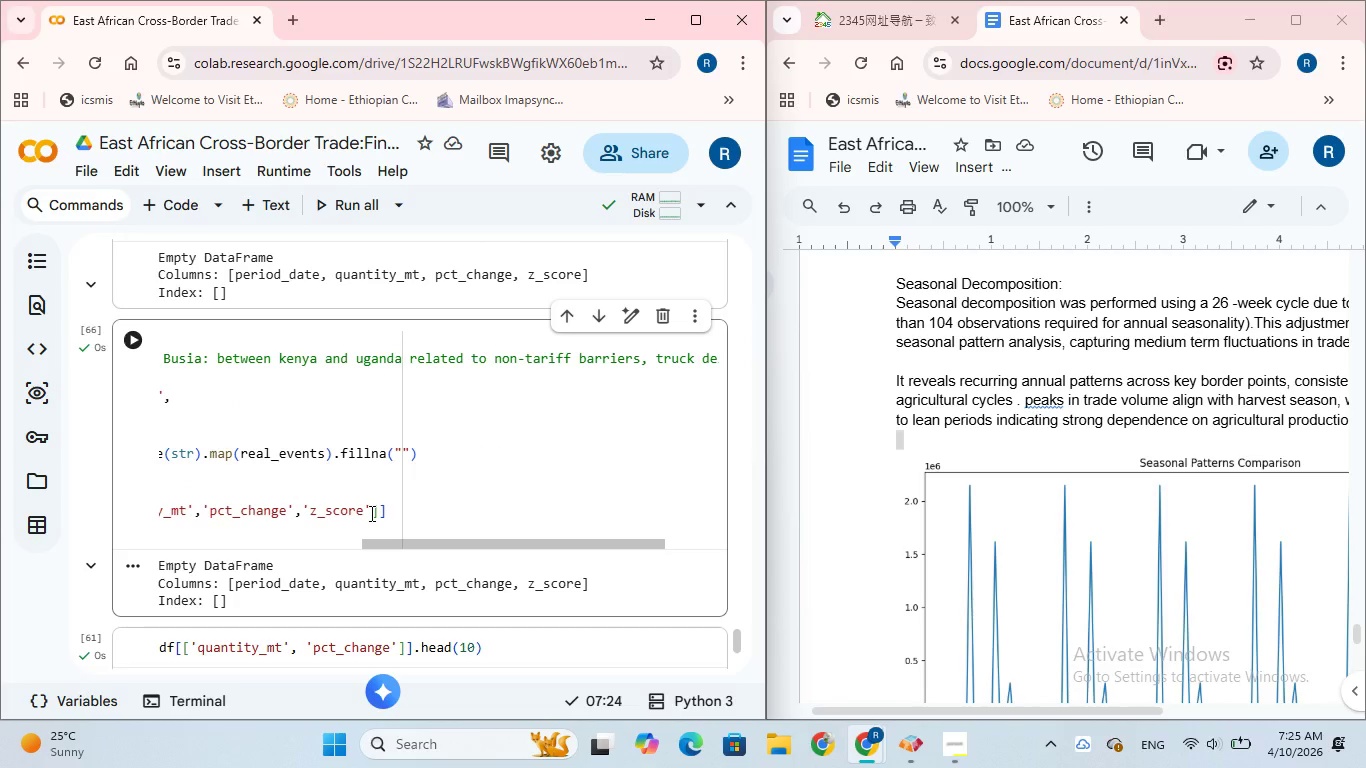 
left_click([370, 513])
 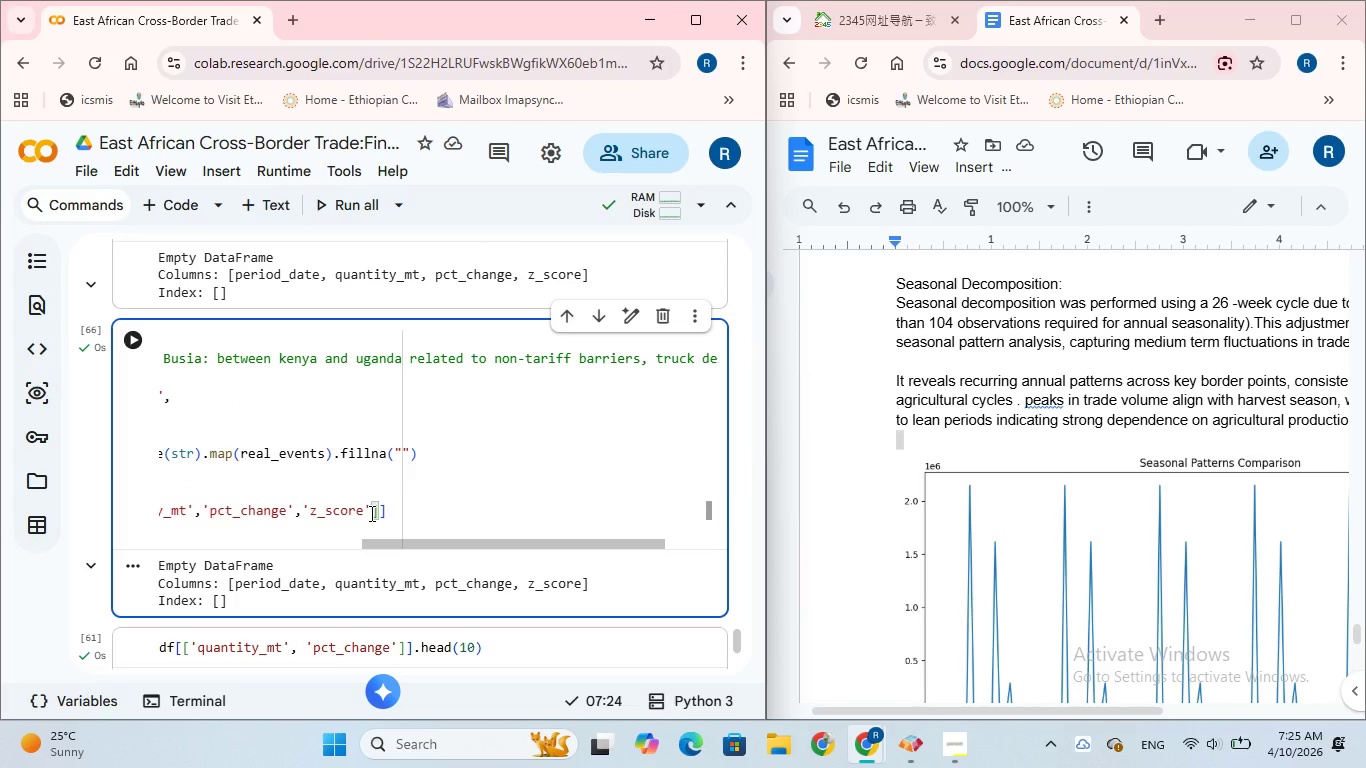 
key(Comma)
 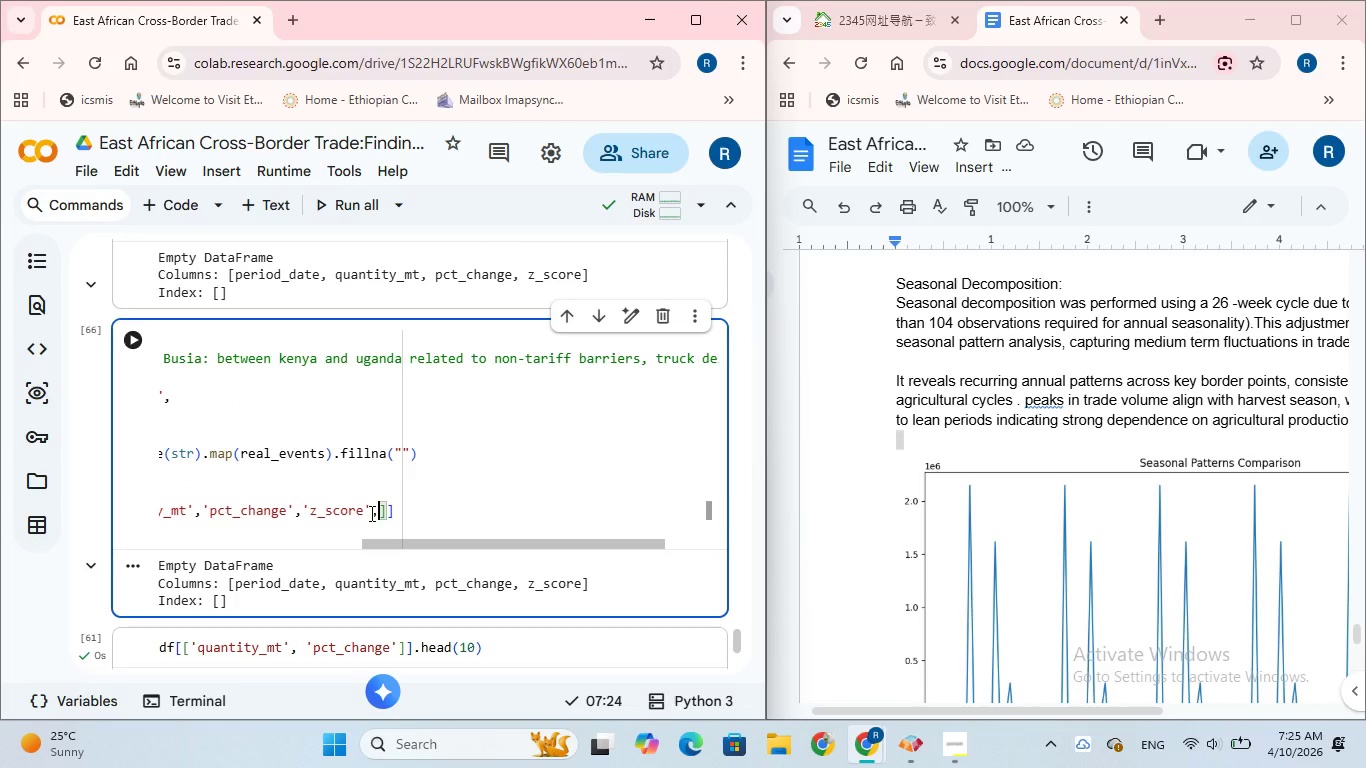 
key(Control+V)
 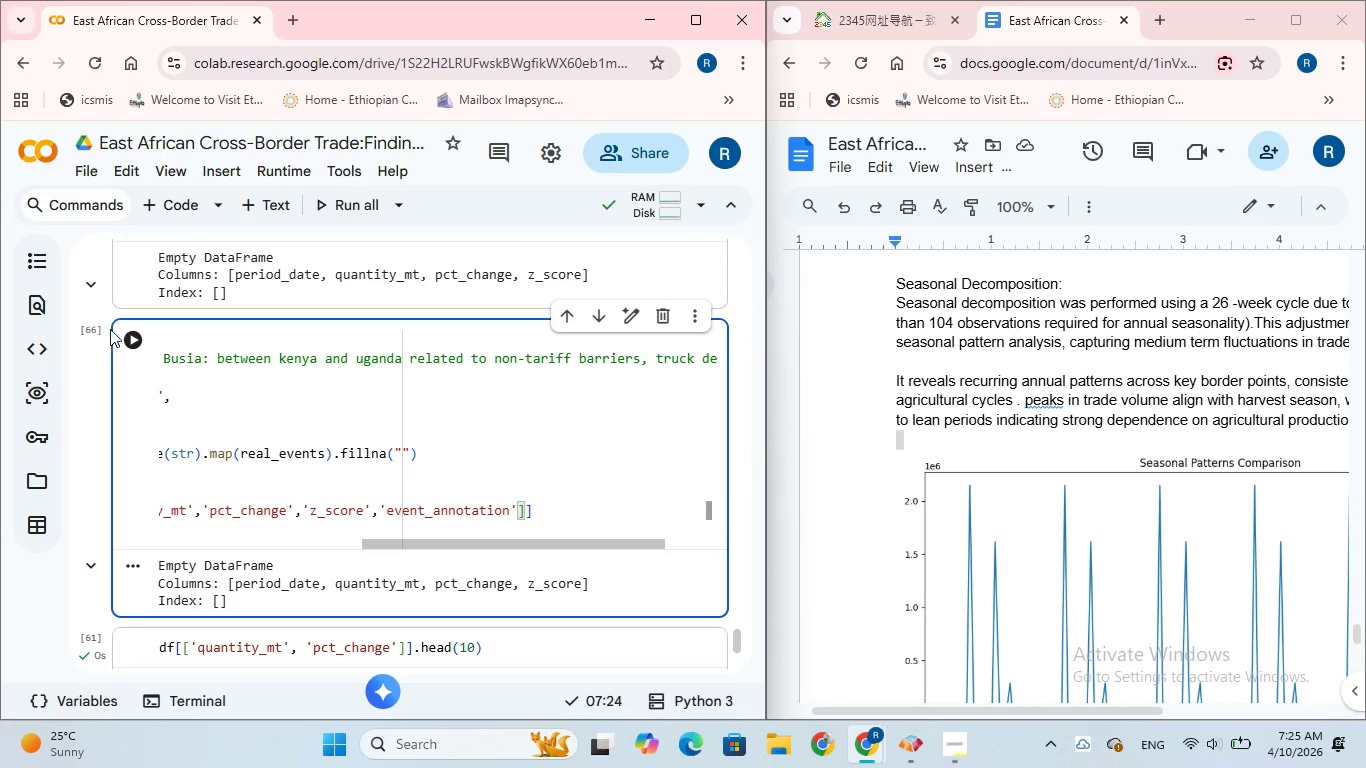 
left_click([134, 346])
 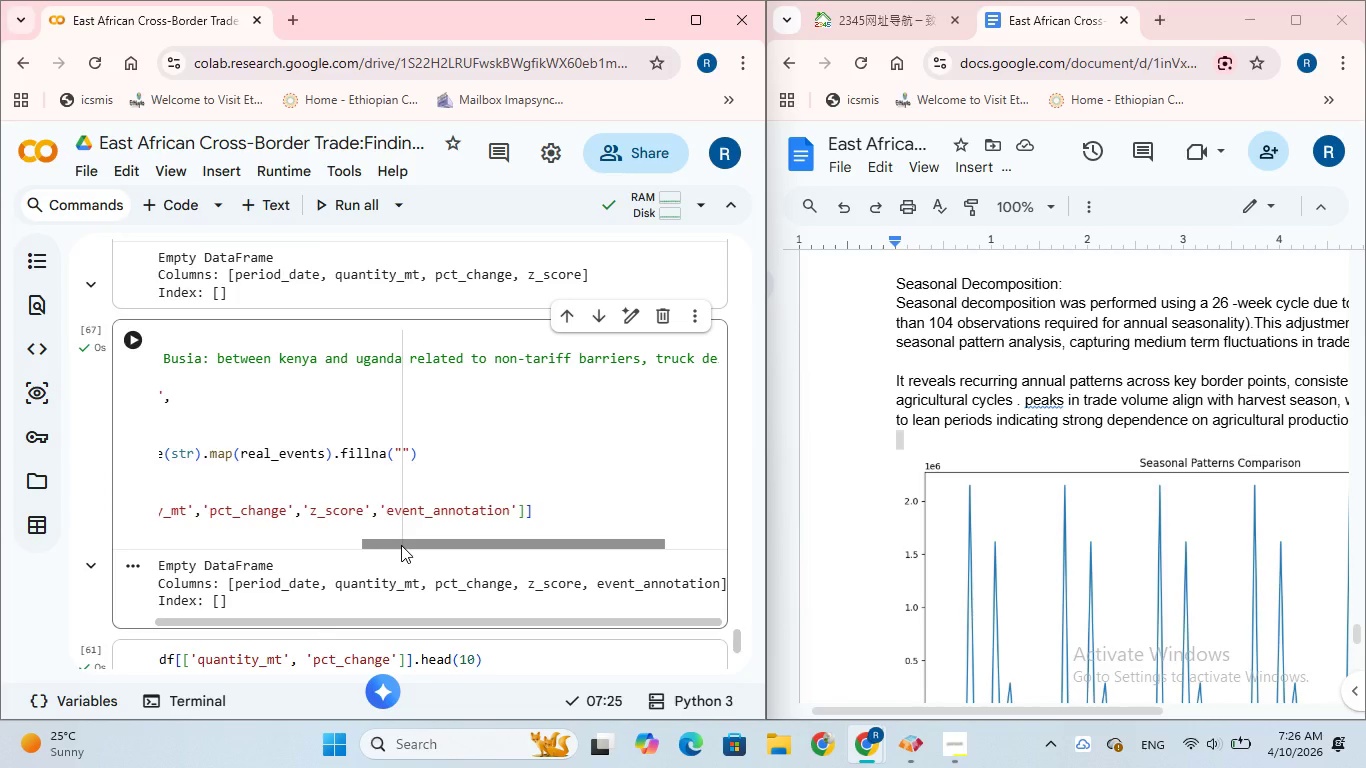 
wait(21.31)
 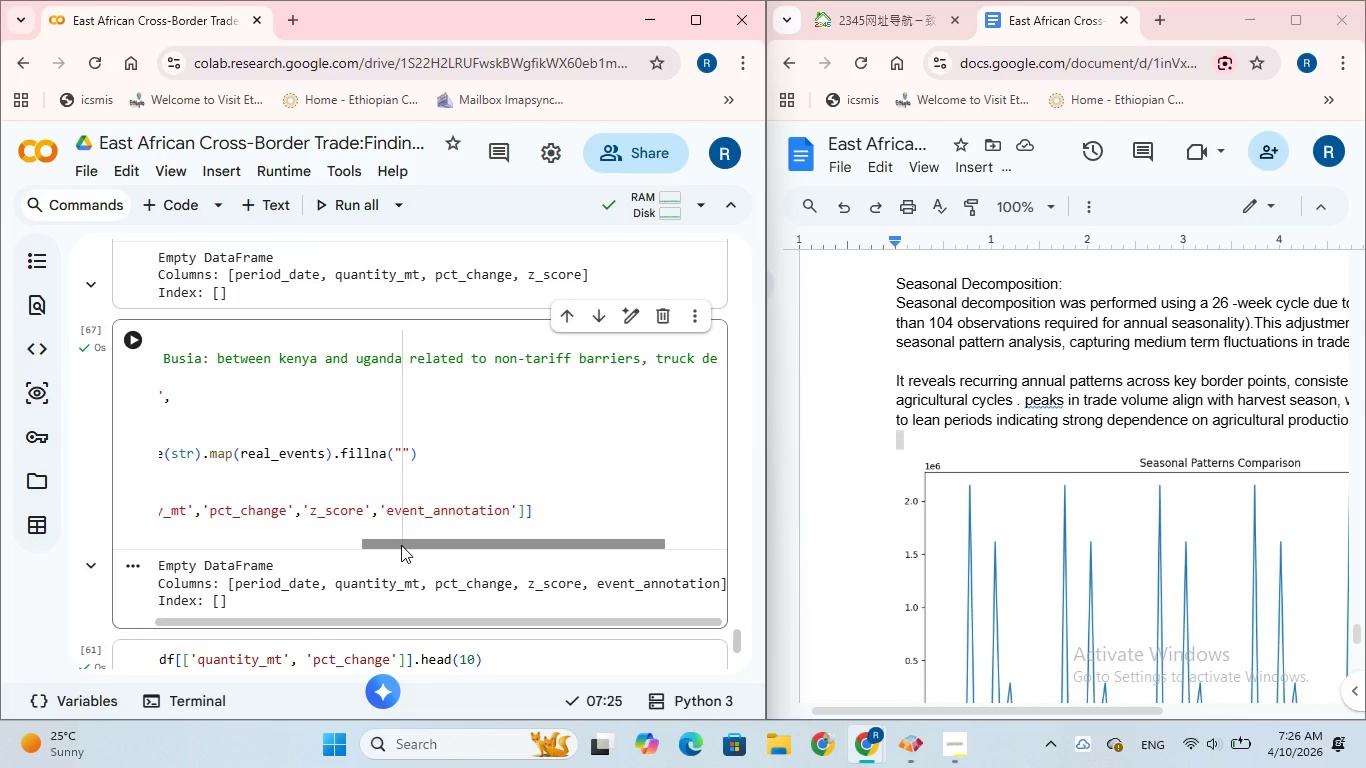 
left_click_drag(start_coordinate=[386, 546], to_coordinate=[135, 517])
 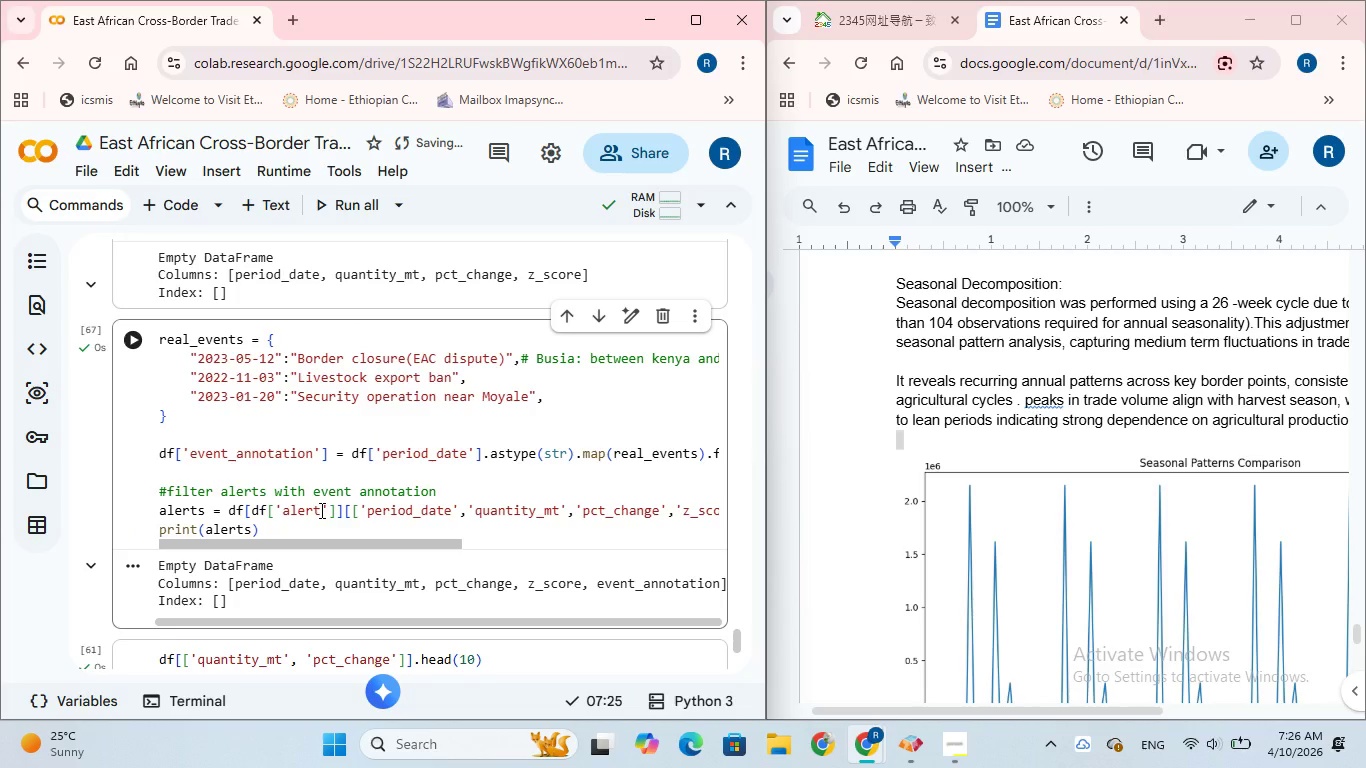 
left_click([320, 510])
 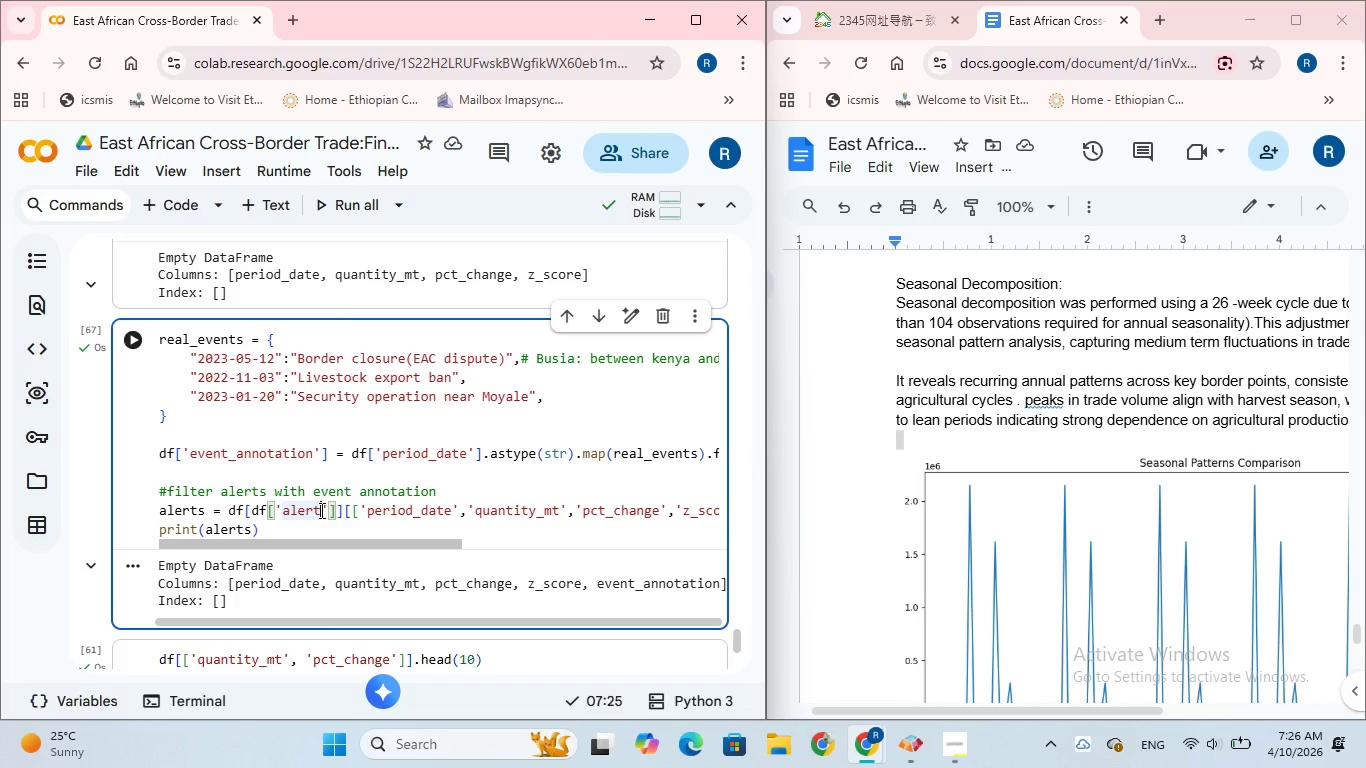 
key(S)
 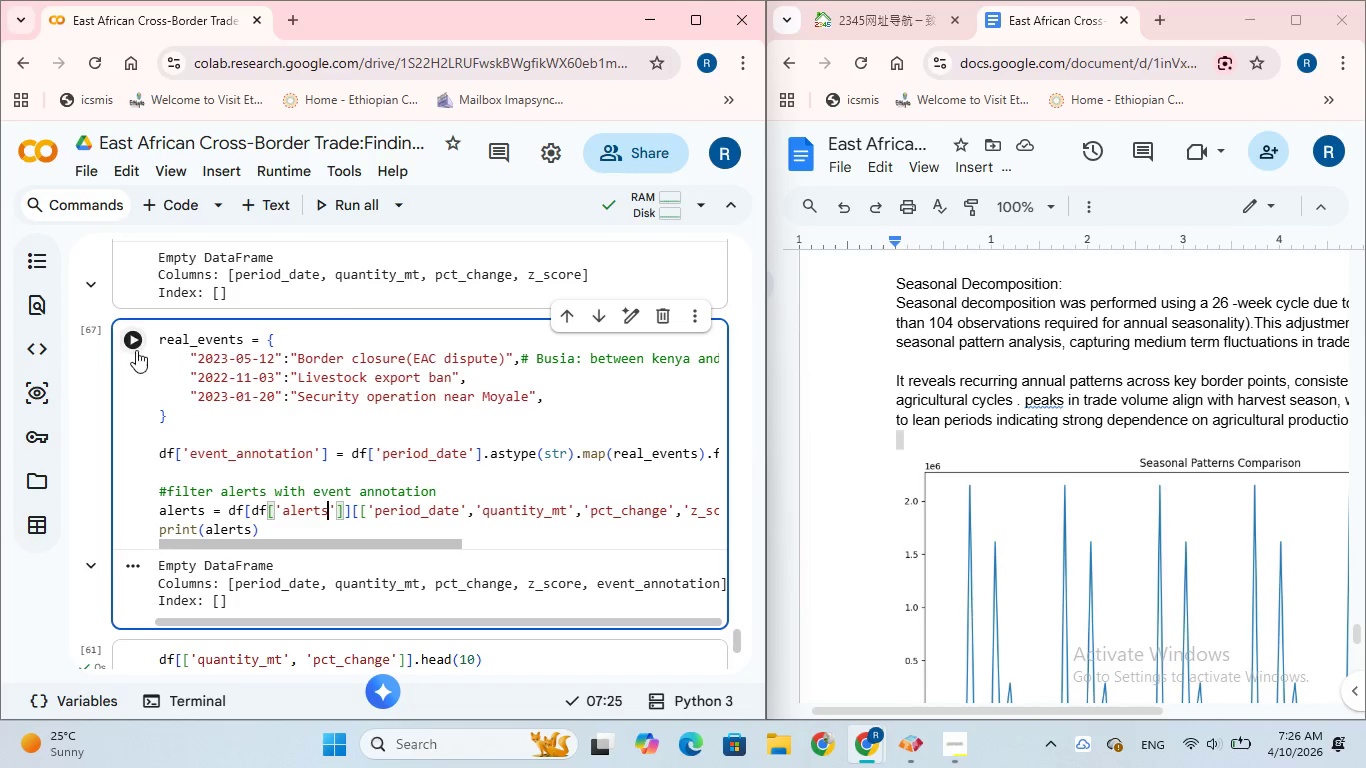 
left_click([130, 345])
 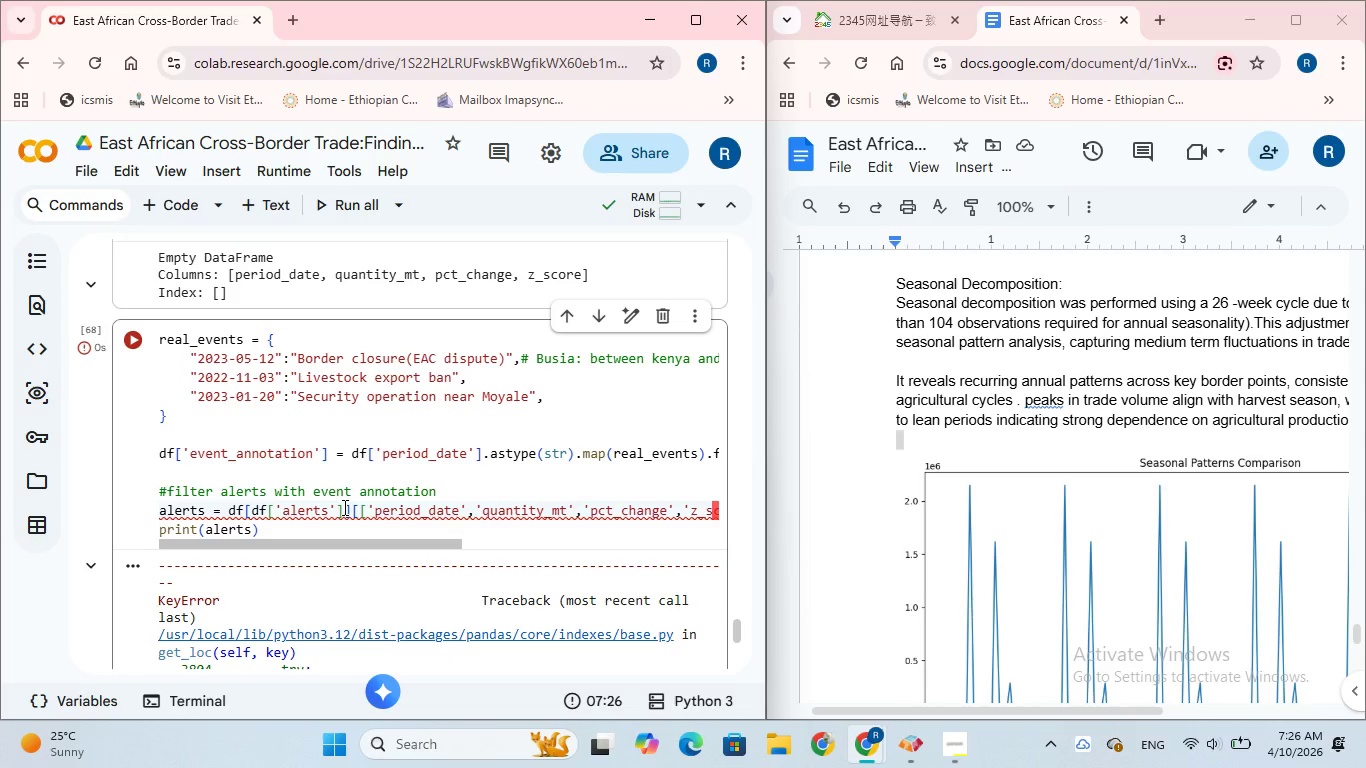 
wait(5.56)
 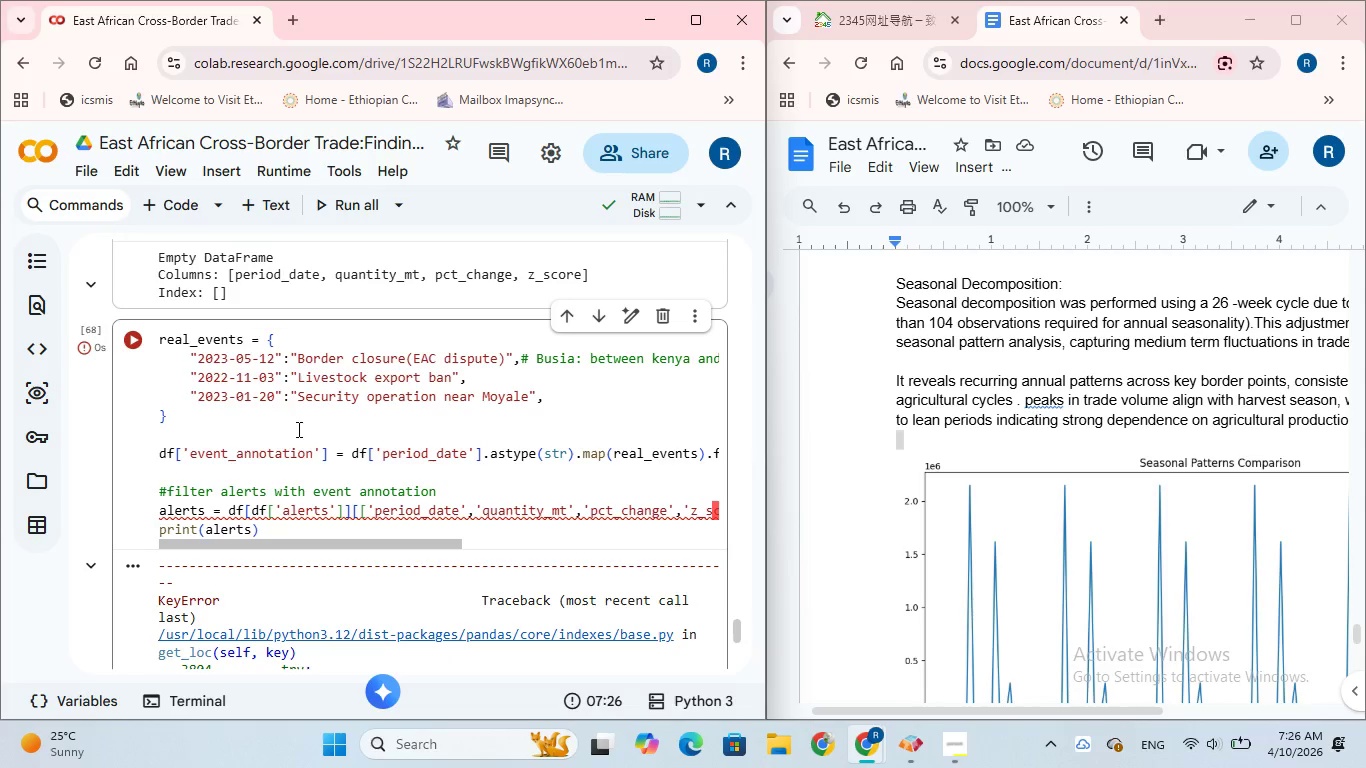 
scroll: coordinate [343, 507], scroll_direction: down, amount: 4.0
 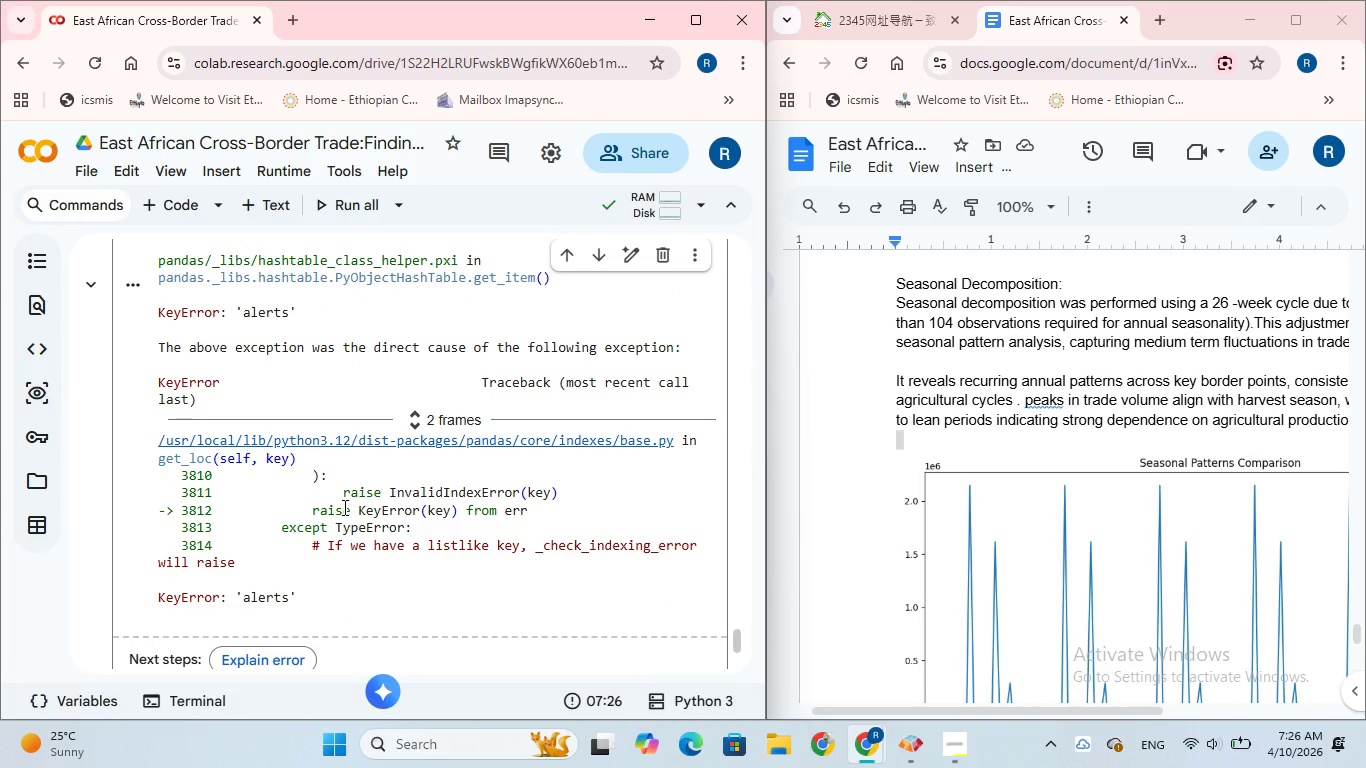 
scroll: coordinate [343, 507], scroll_direction: up, amount: 4.0
 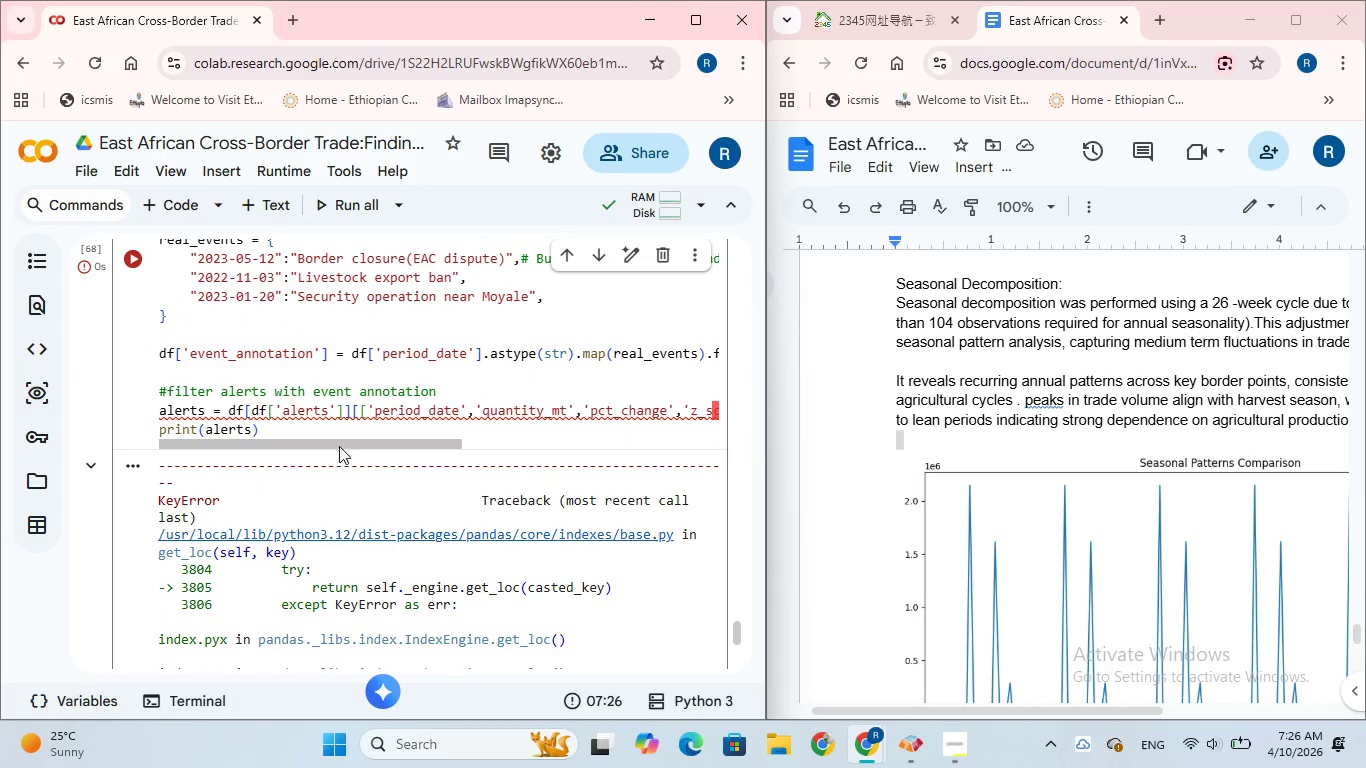 
left_click([328, 407])
 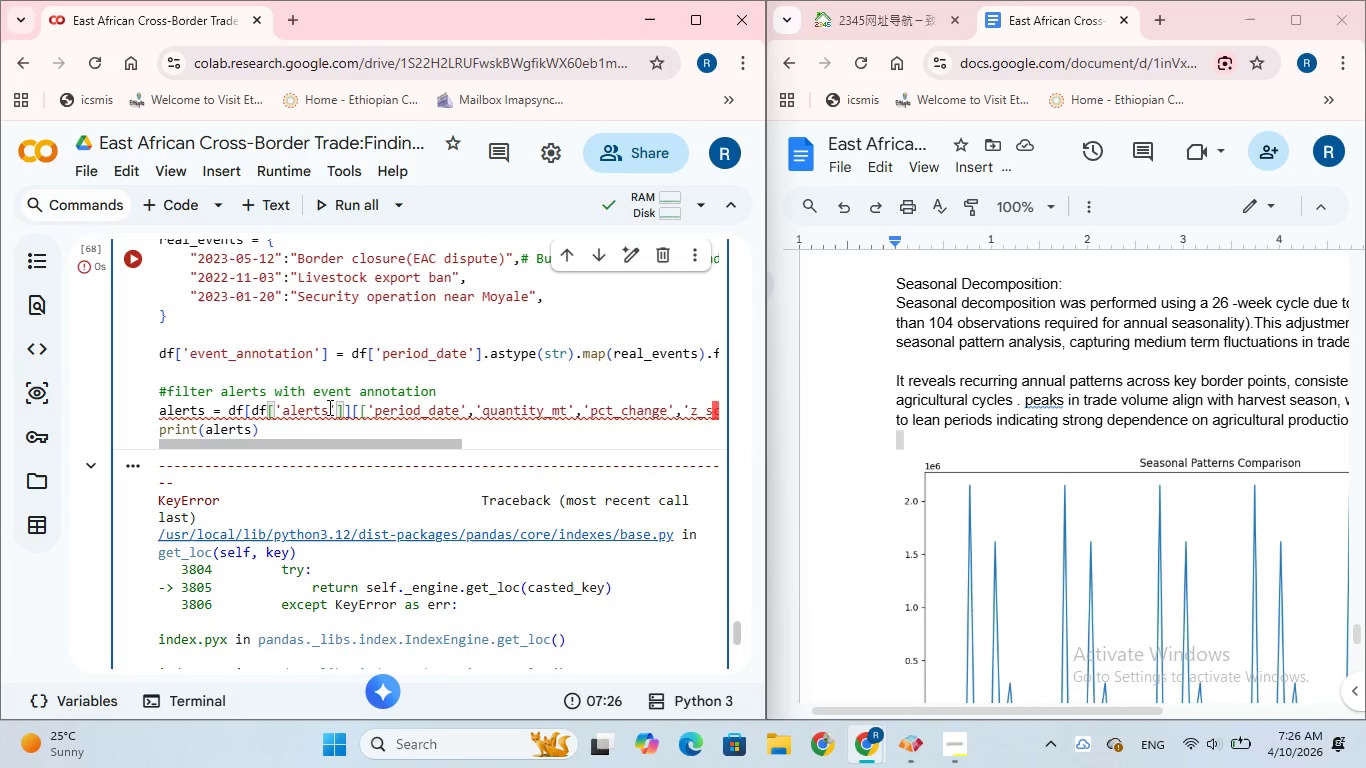 
key(Backspace)
 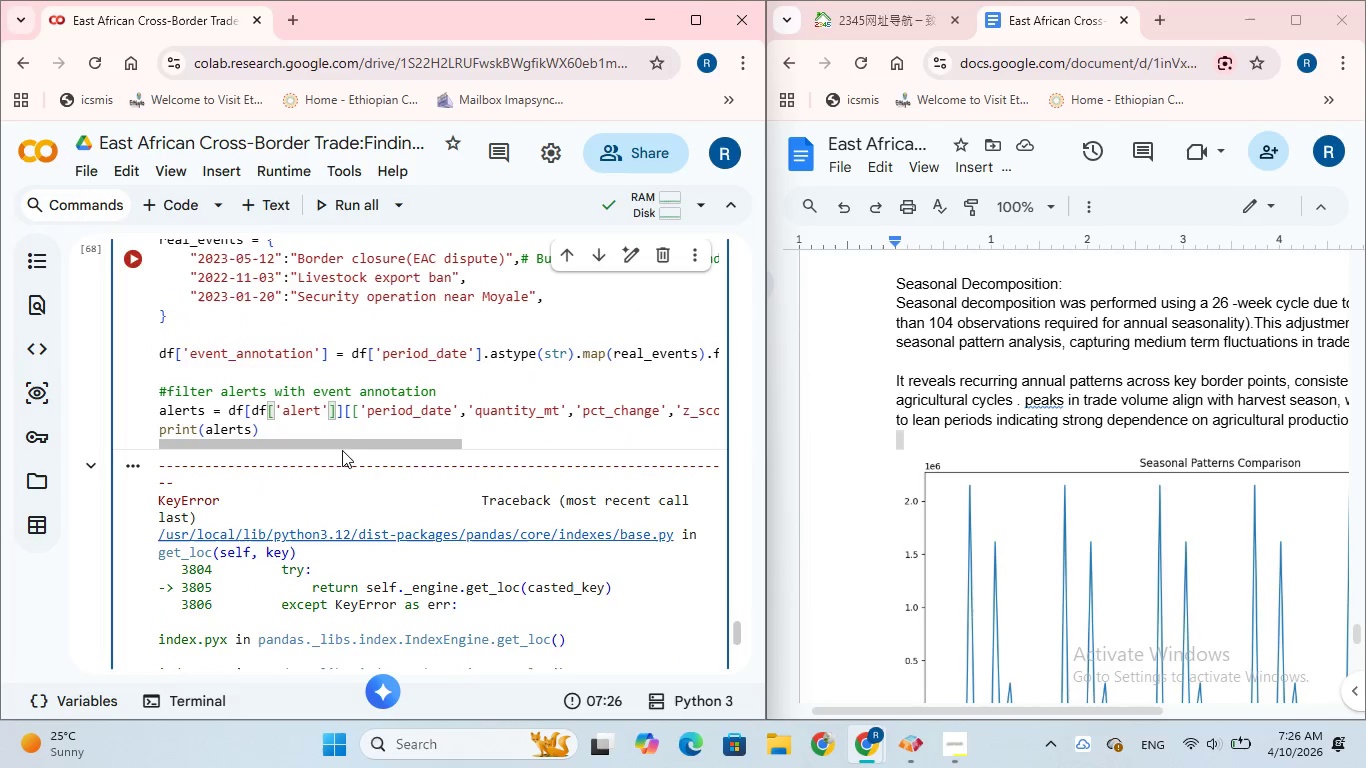 
scroll: coordinate [342, 451], scroll_direction: up, amount: 1.0
 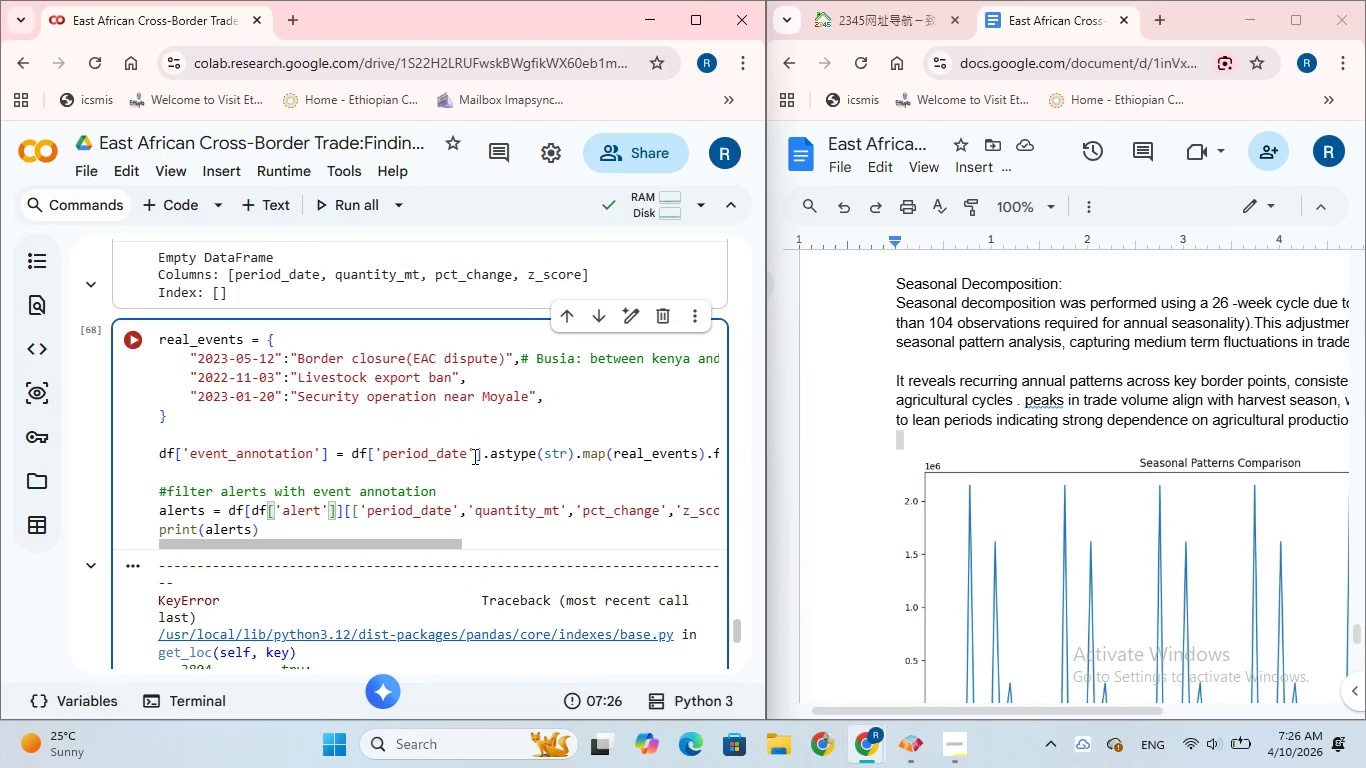 
wait(6.87)
 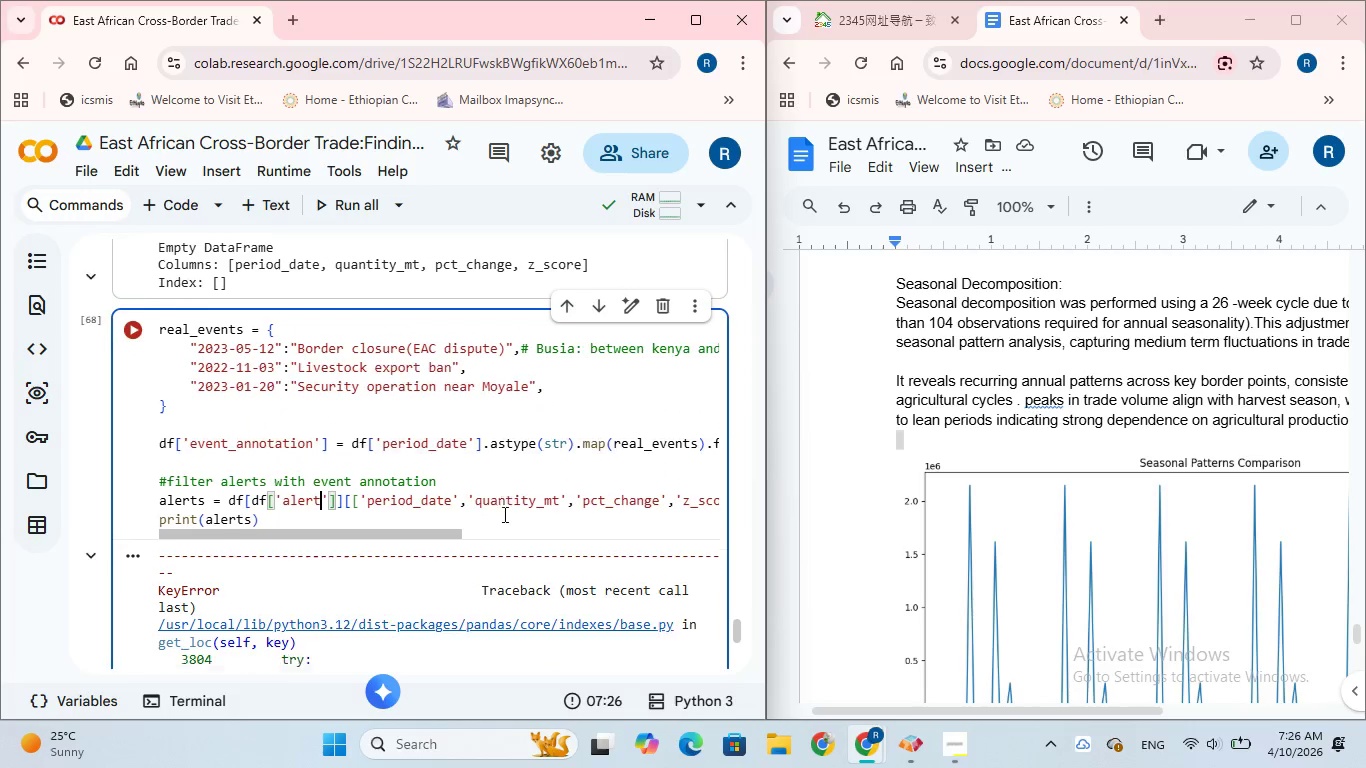 
scroll: coordinate [436, 501], scroll_direction: down, amount: 2.0
 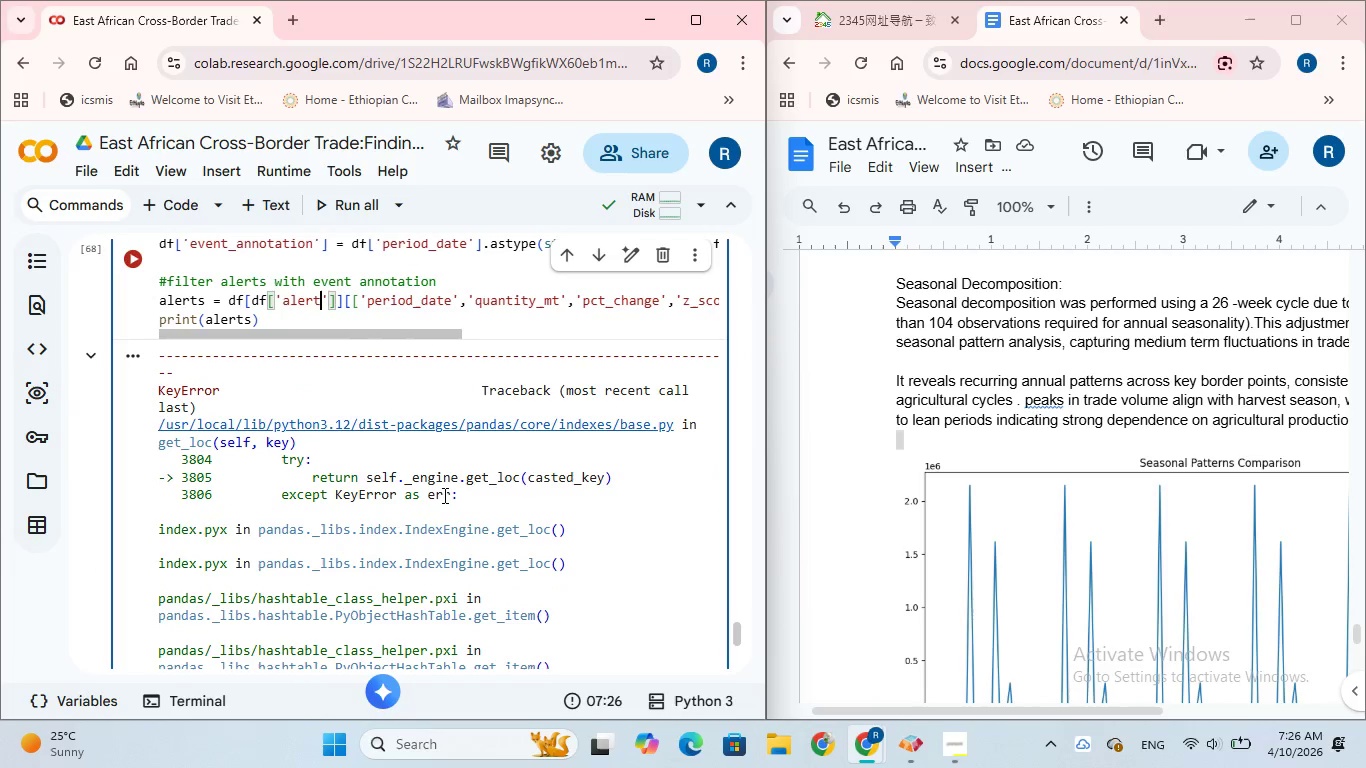 
scroll: coordinate [443, 493], scroll_direction: up, amount: 2.0
 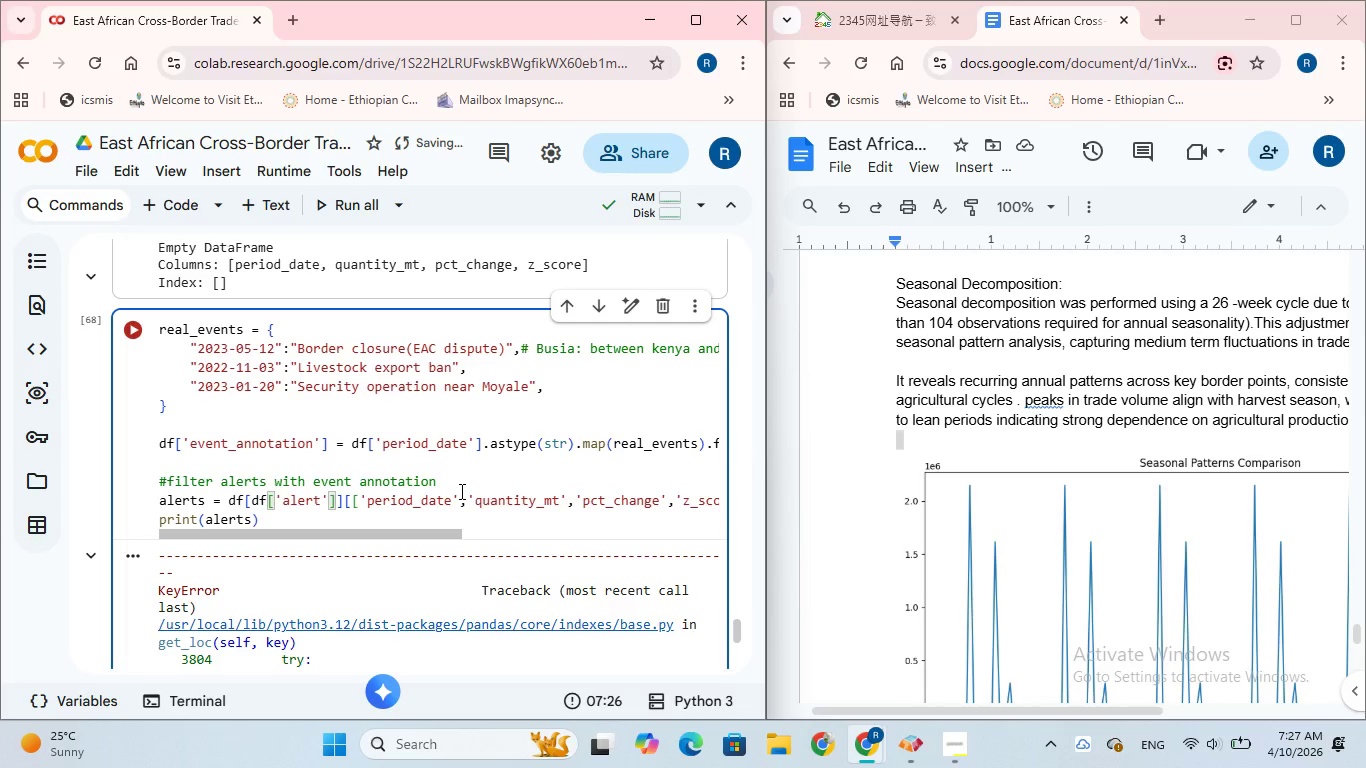 
wait(12.62)
 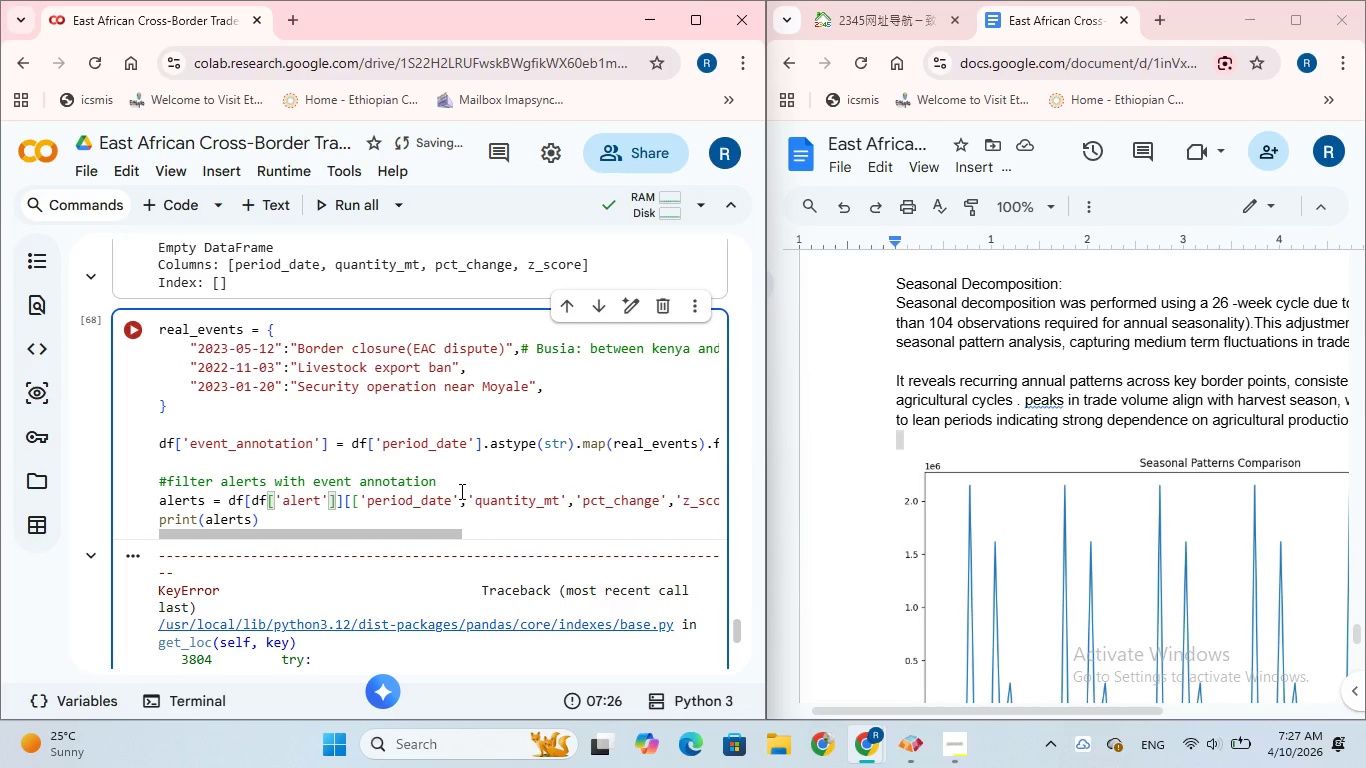 
left_click_drag(start_coordinate=[452, 534], to_coordinate=[405, 539])
 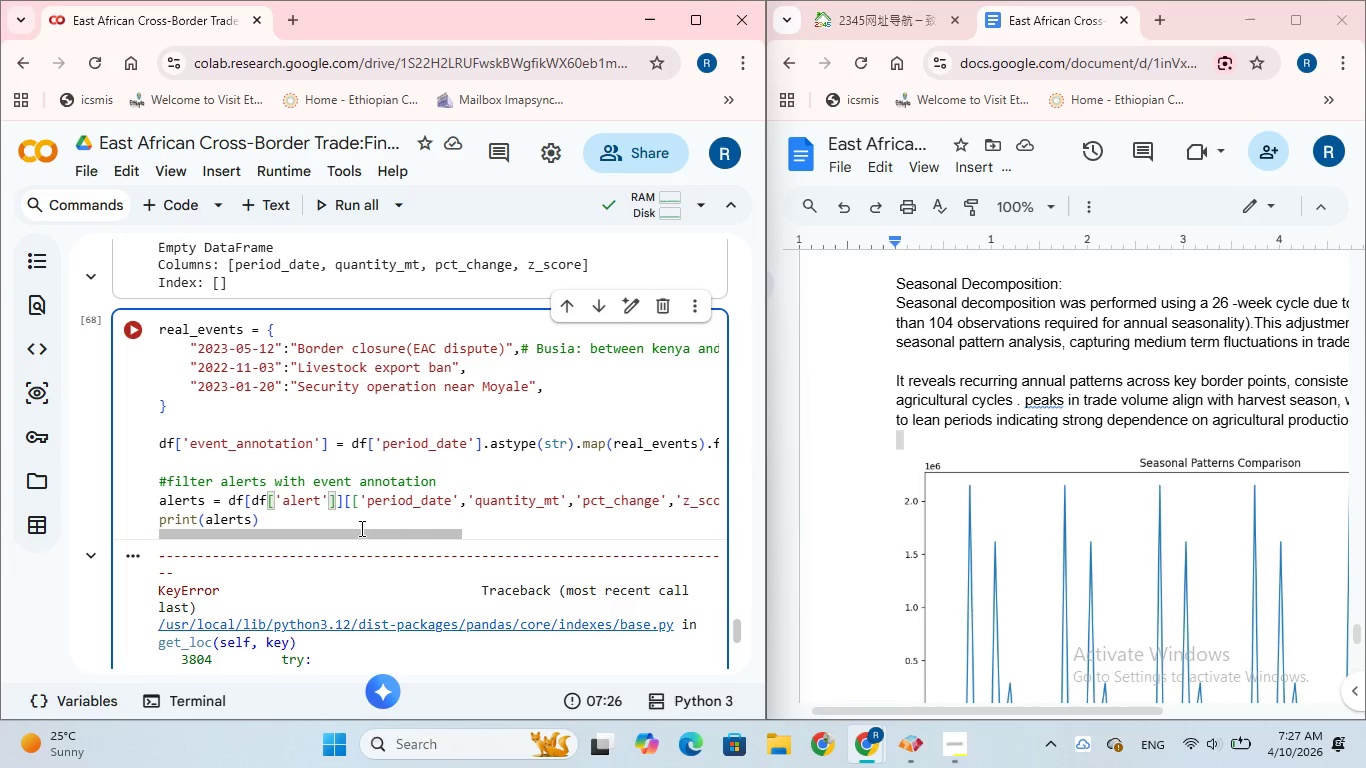 
wait(12.62)
 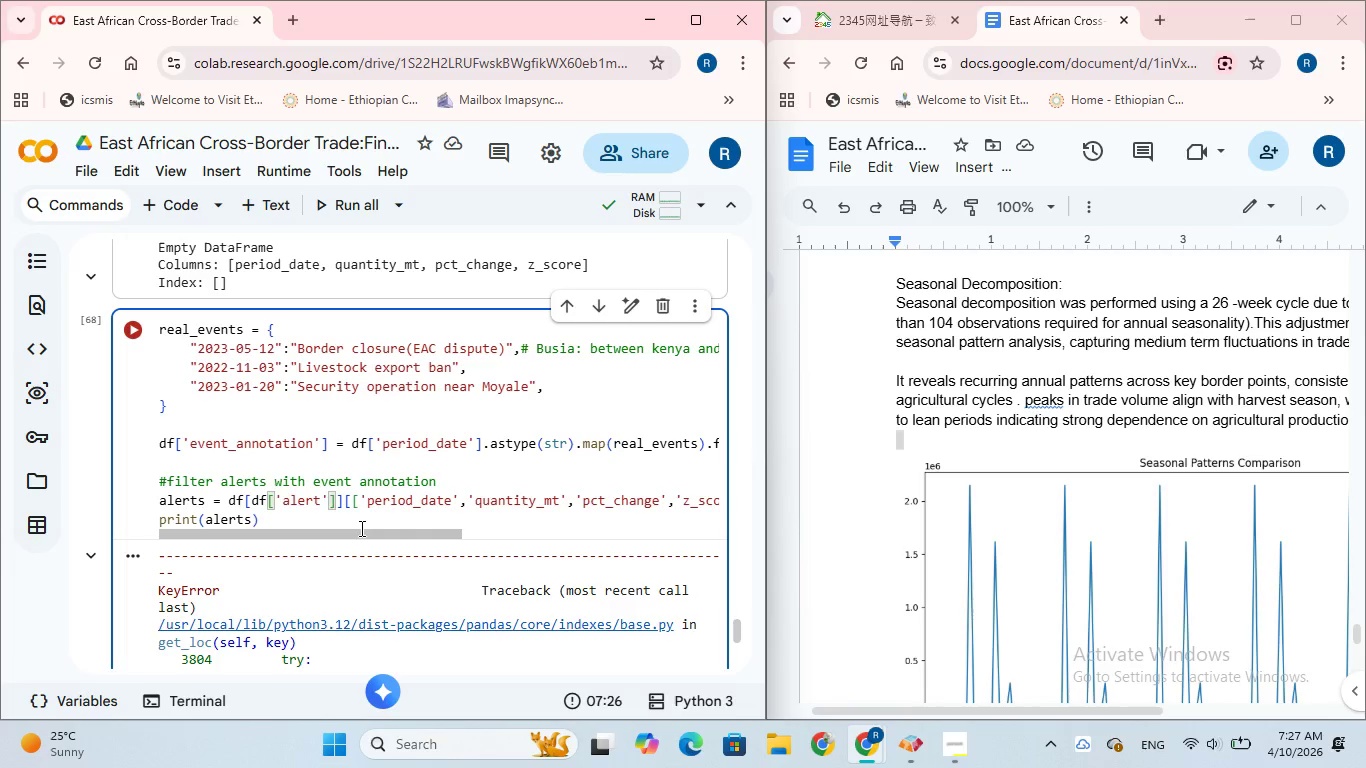 
scroll: coordinate [289, 472], scroll_direction: up, amount: 1.0
 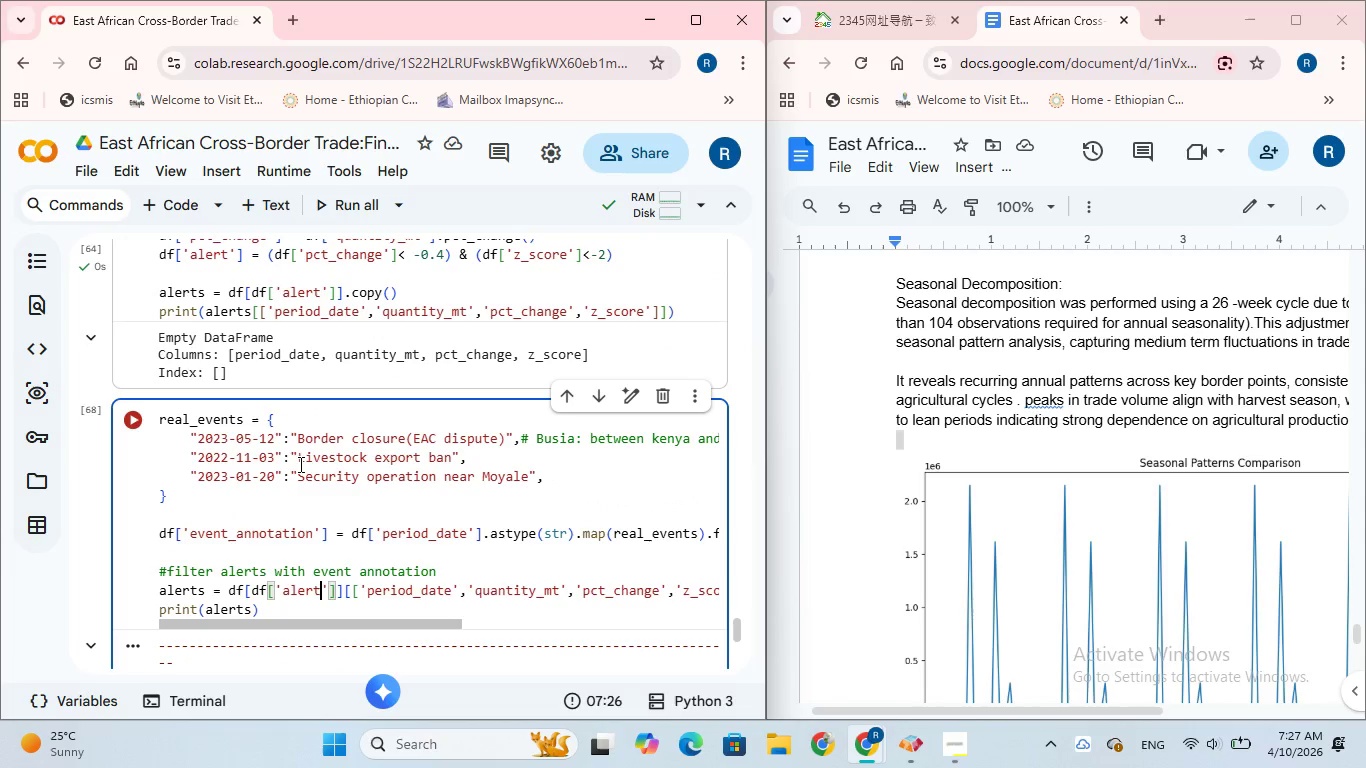 
scroll: coordinate [320, 413], scroll_direction: down, amount: 1.0
 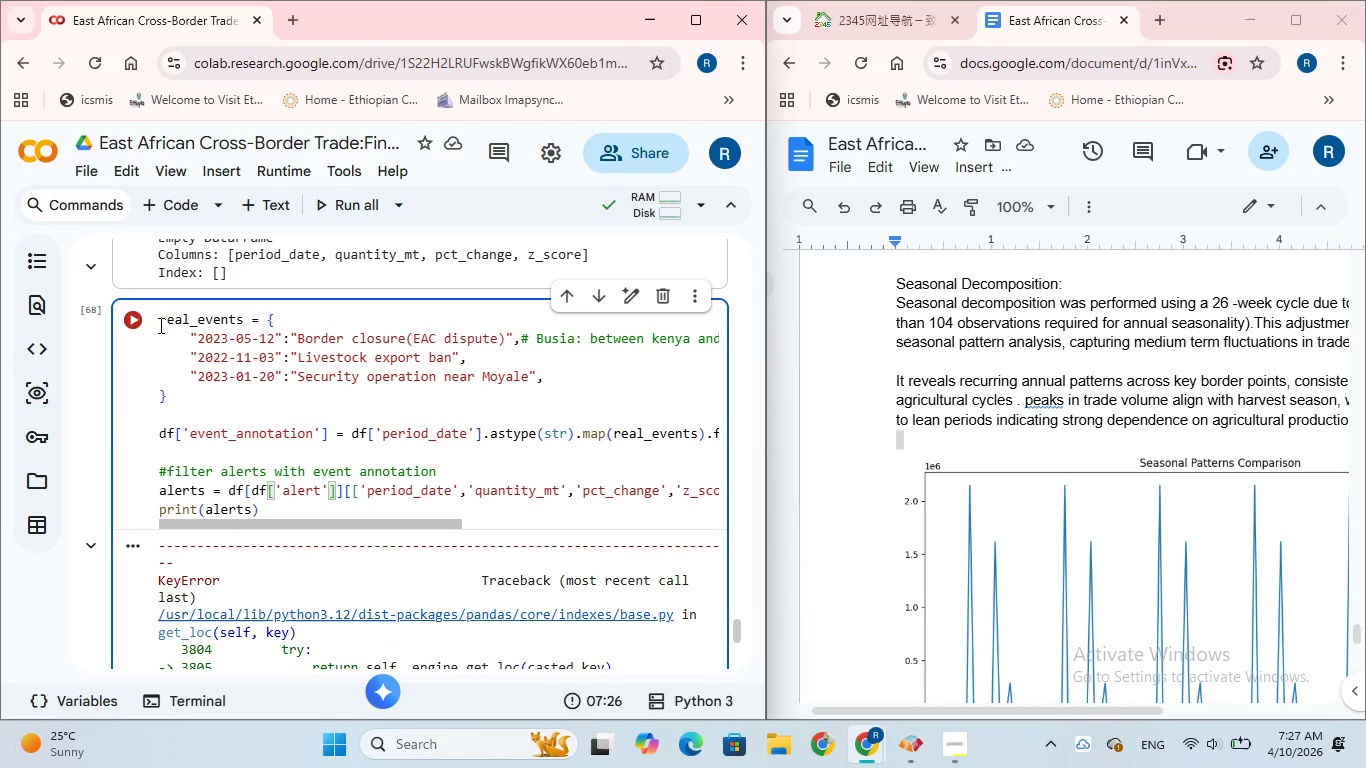 
left_click([138, 317])
 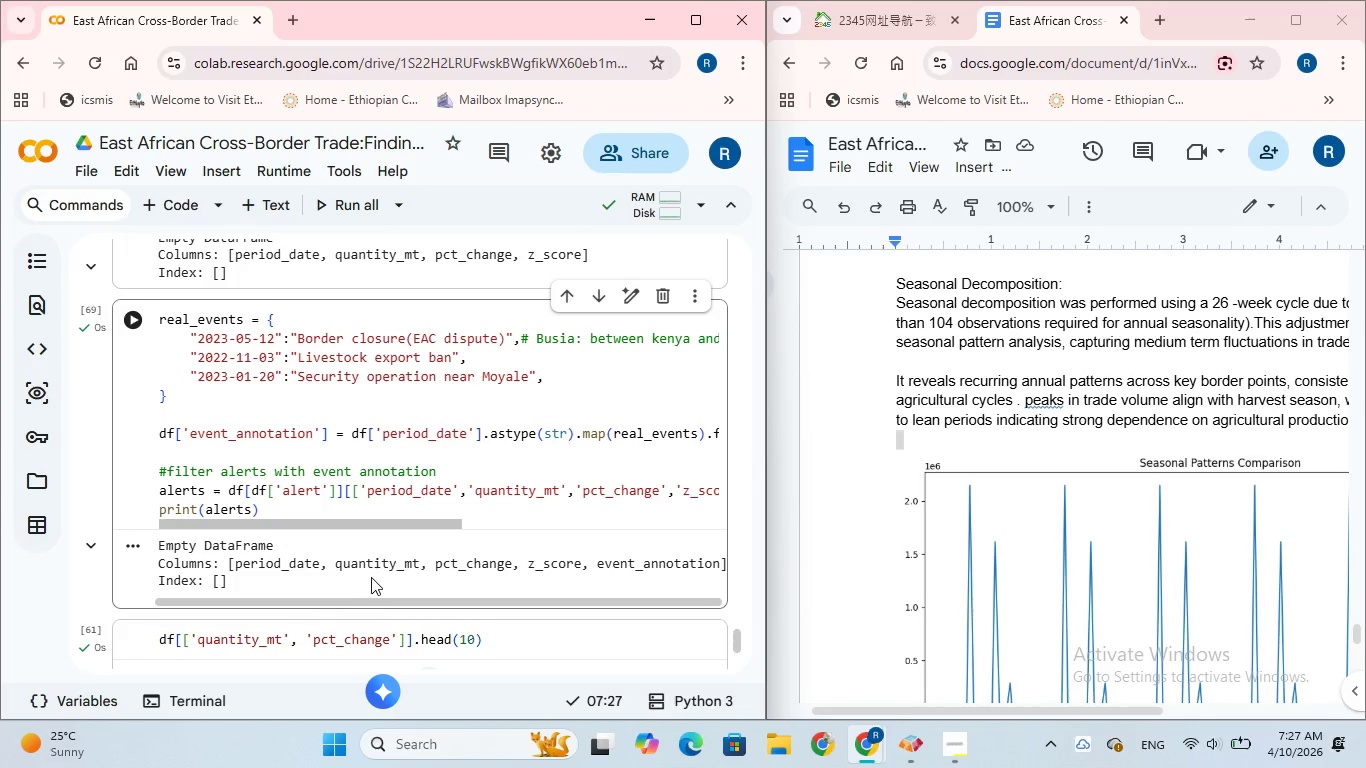 
left_click_drag(start_coordinate=[379, 599], to_coordinate=[353, 599])
 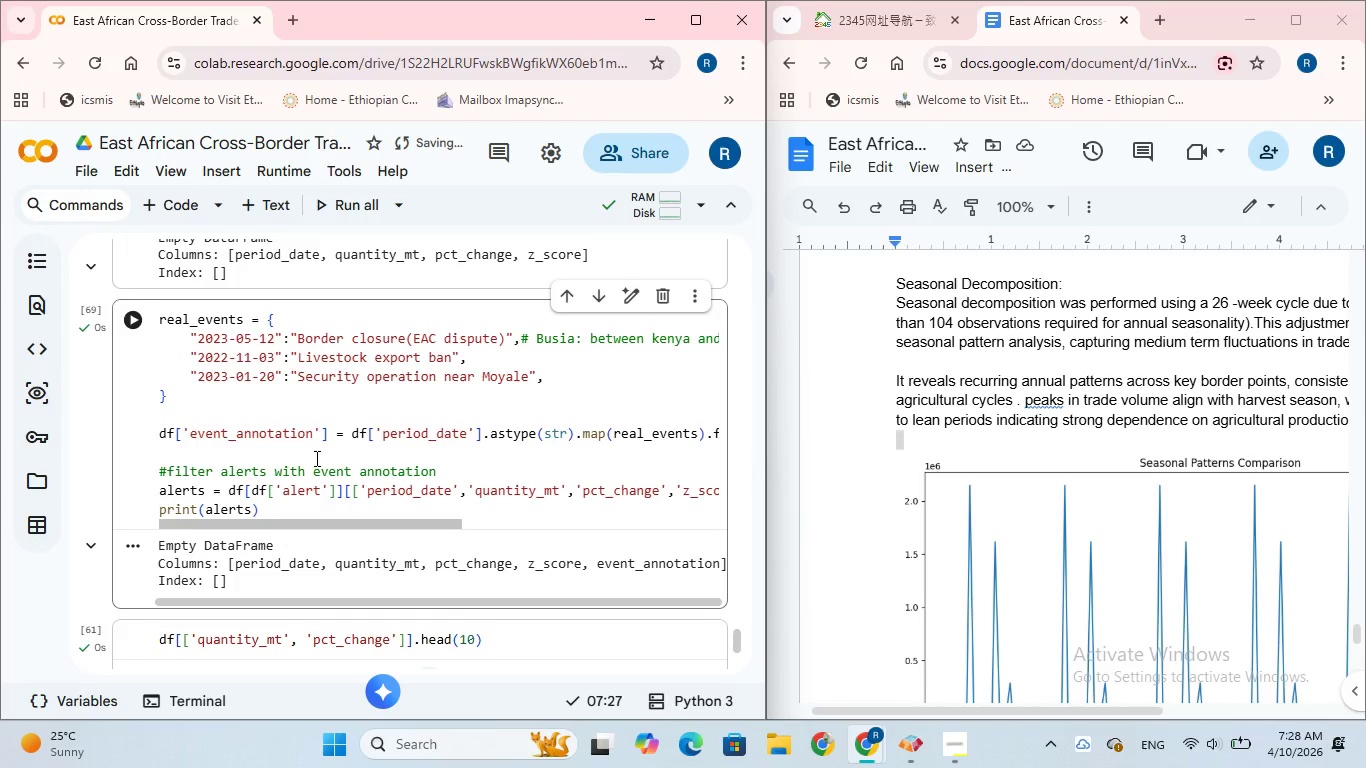 
wait(56.34)
 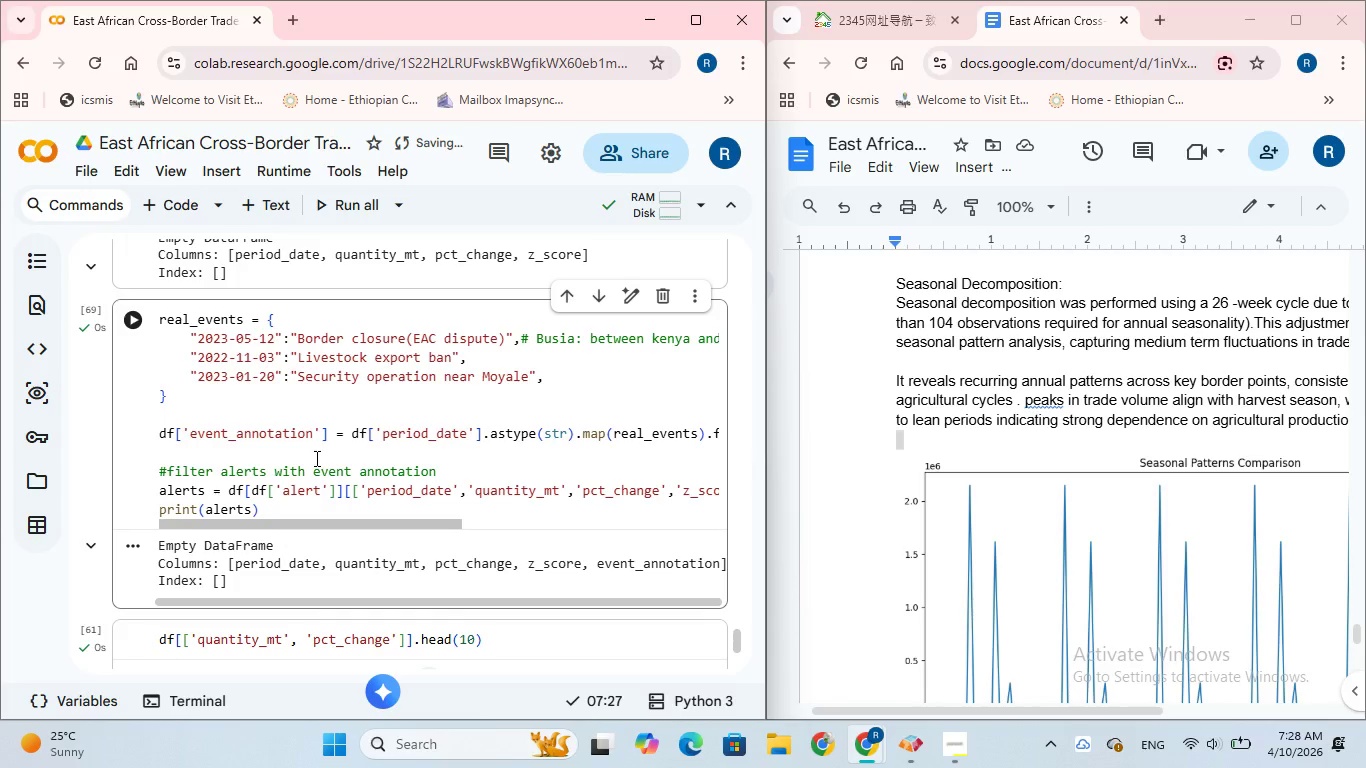 
left_click([575, 439])
 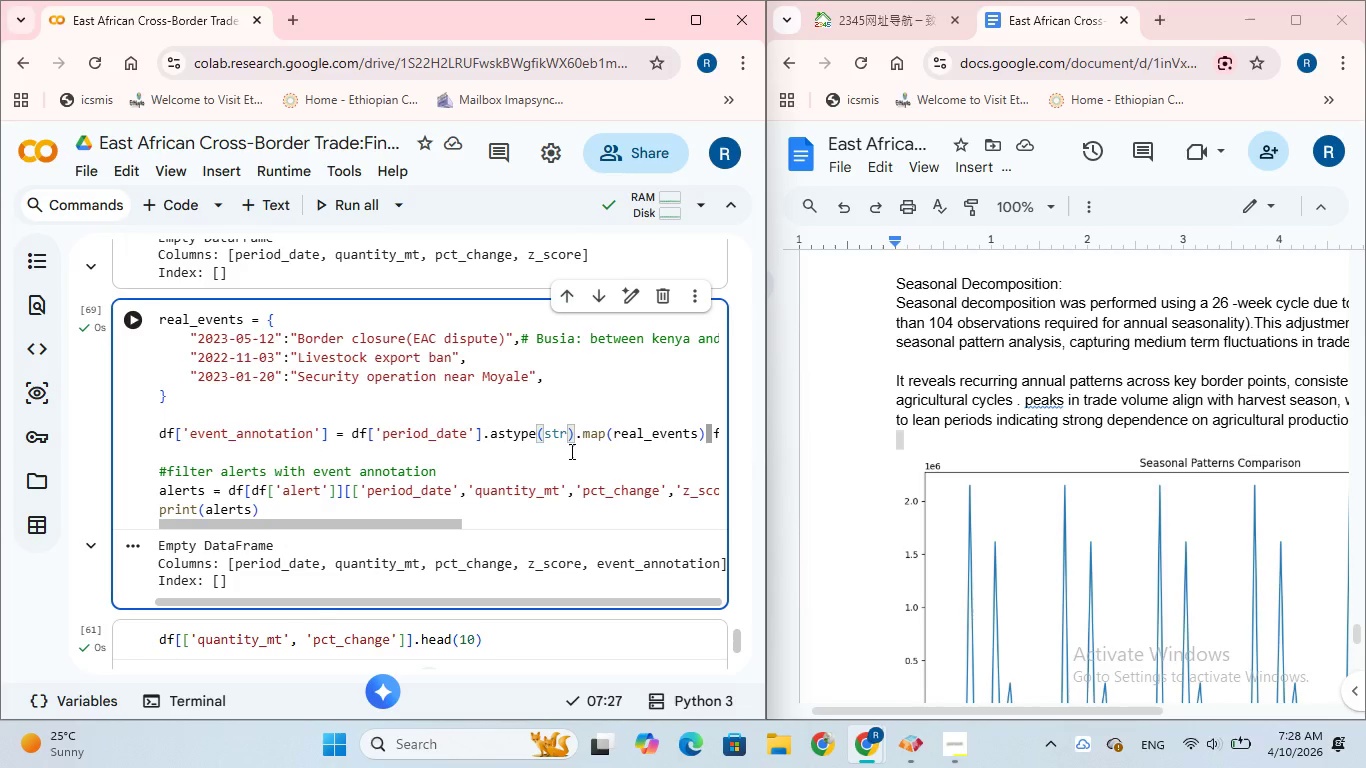 
hold_key(key=Backspace, duration=0.72)
 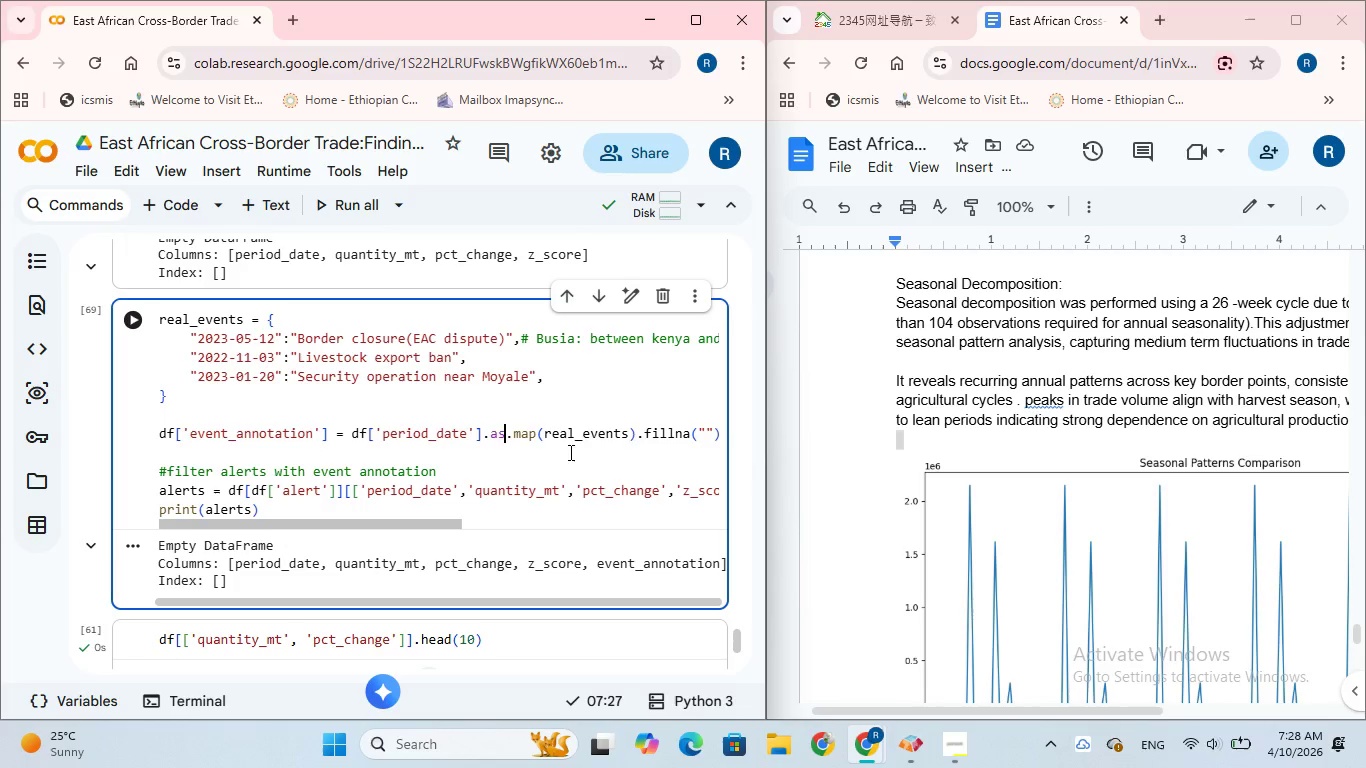 
key(Backspace)
 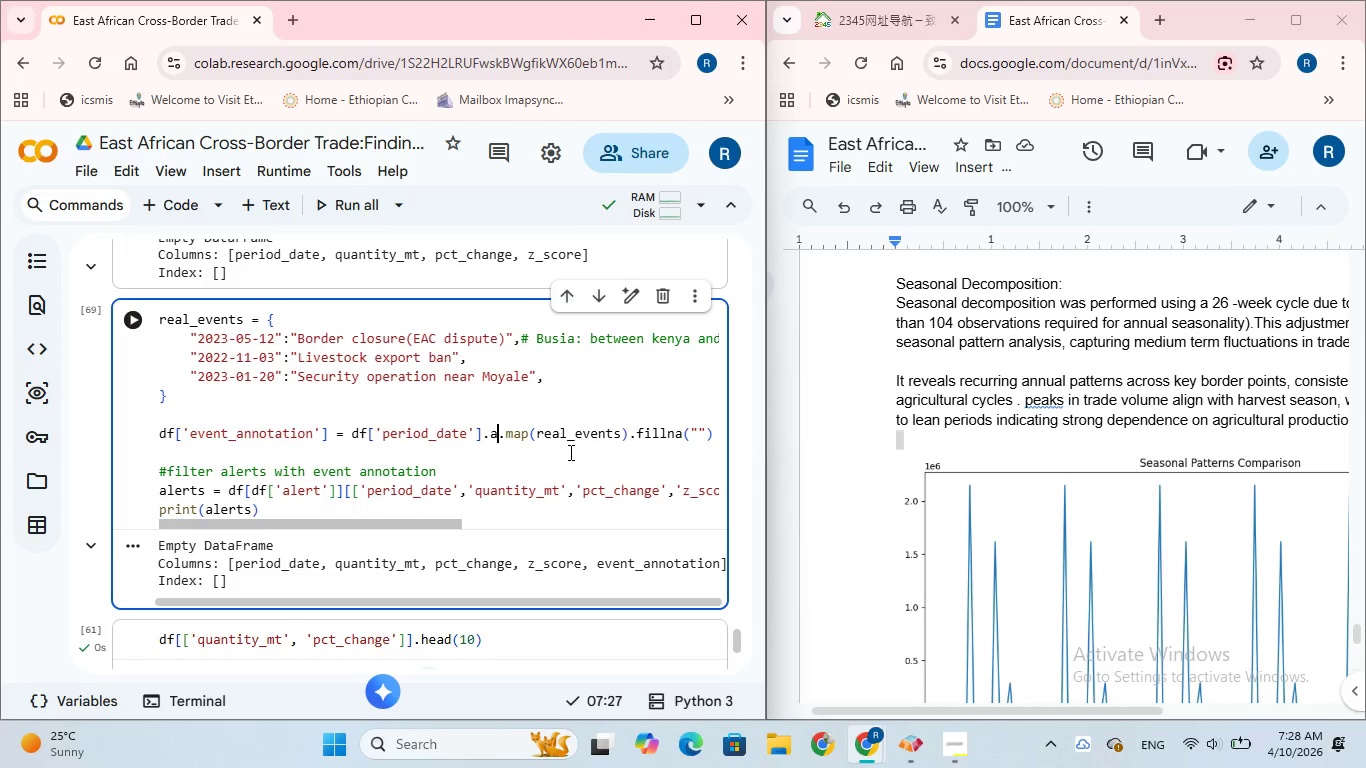 
key(Backspace)
 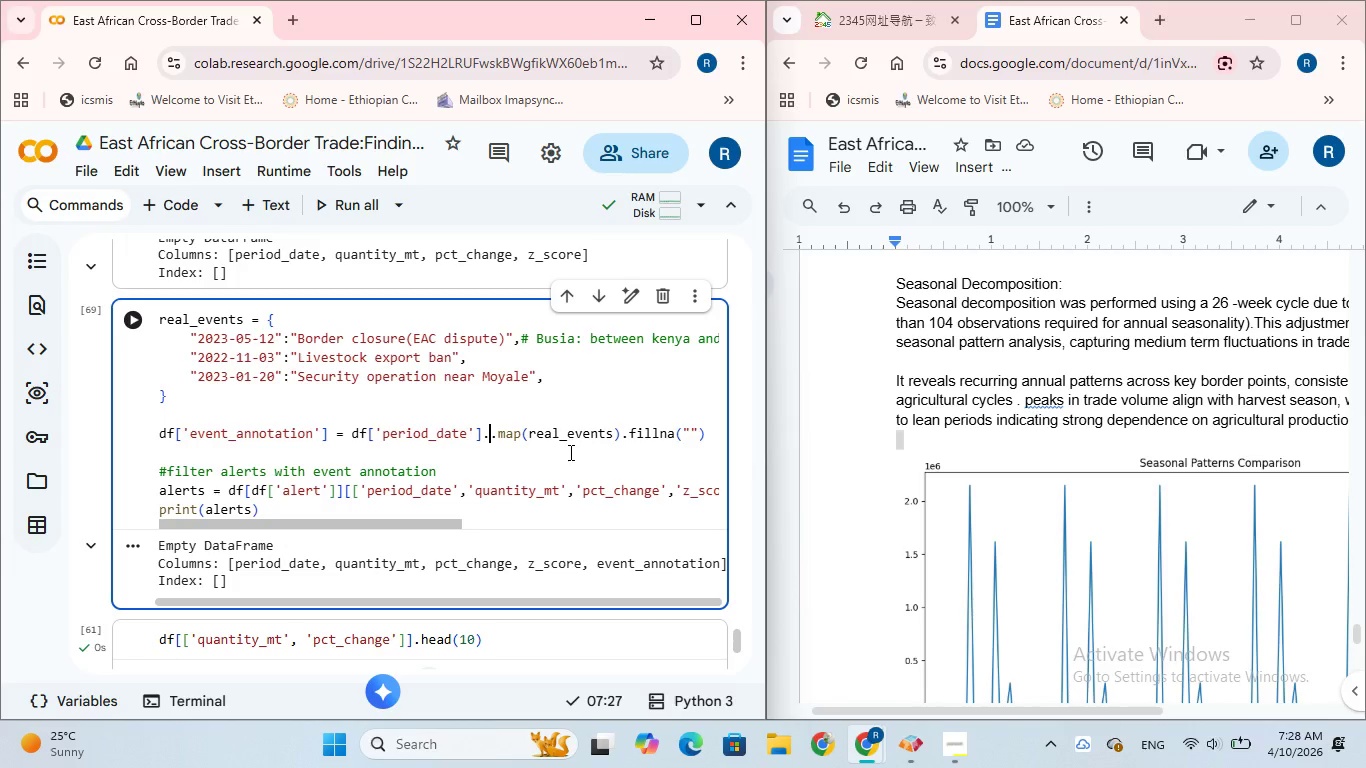 
key(Backspace)
 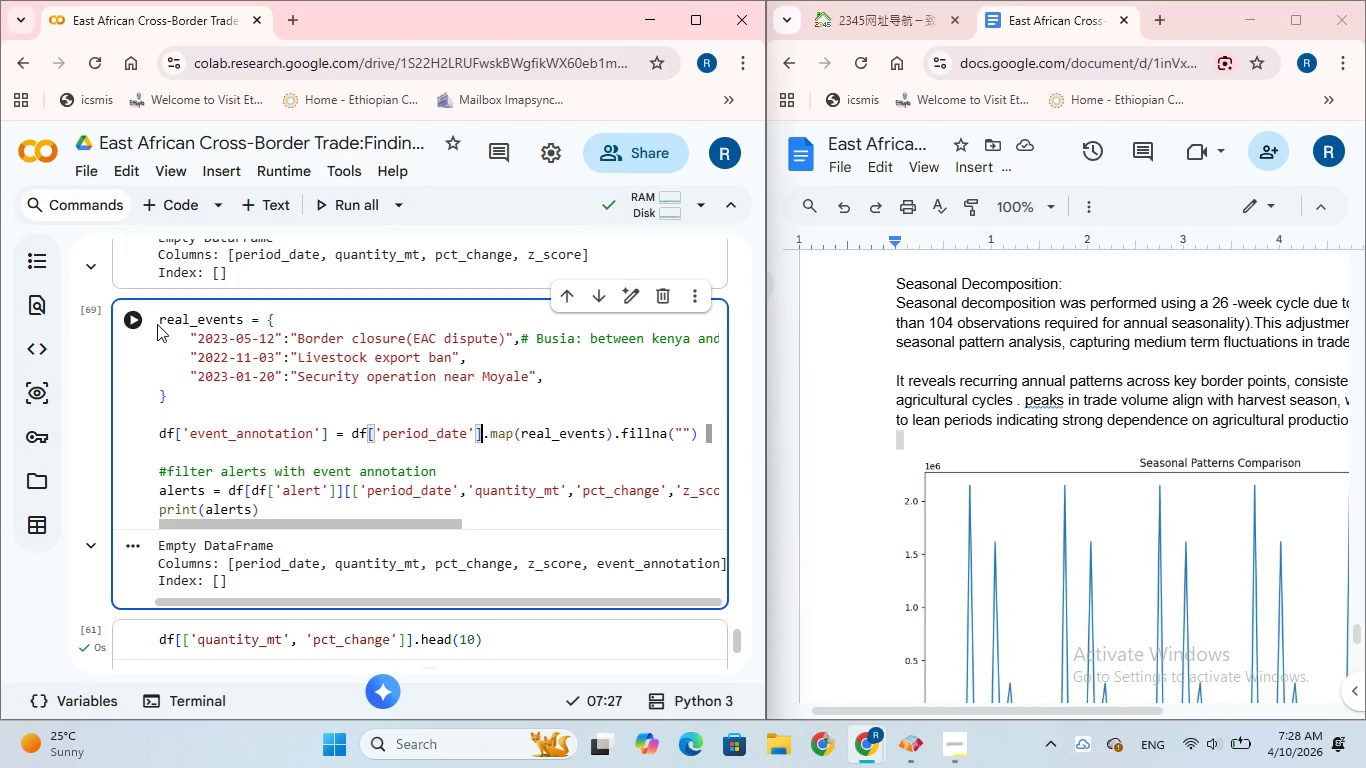 
left_click([139, 317])
 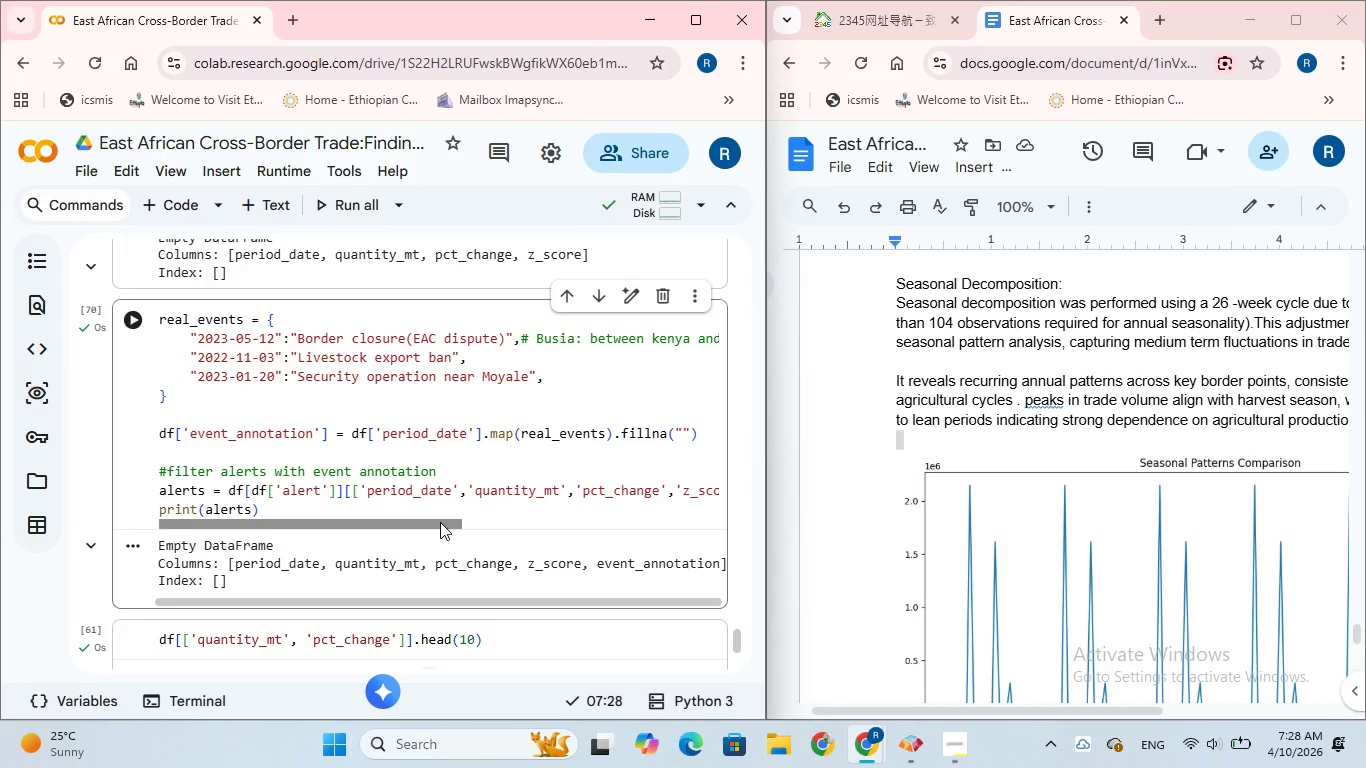 
wait(13.28)
 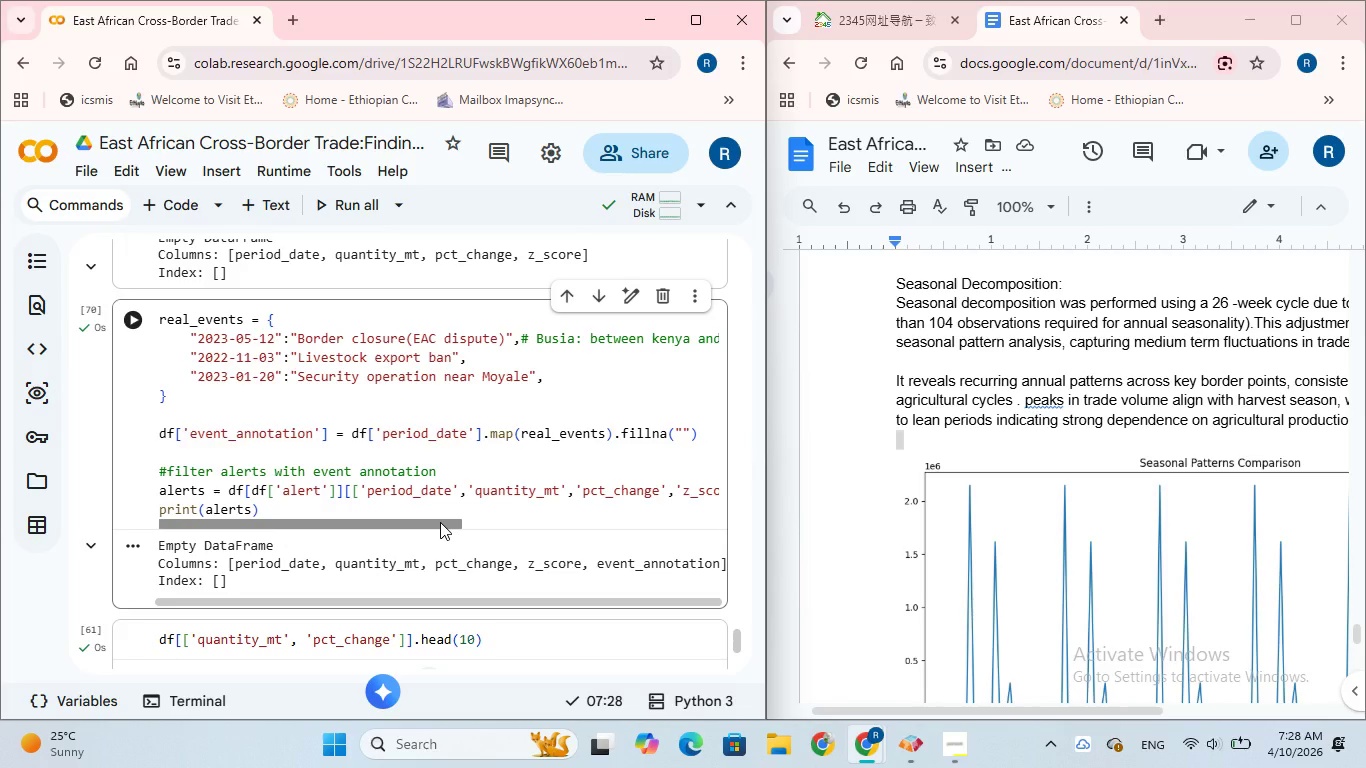 
left_click_drag(start_coordinate=[440, 522], to_coordinate=[405, 523])
 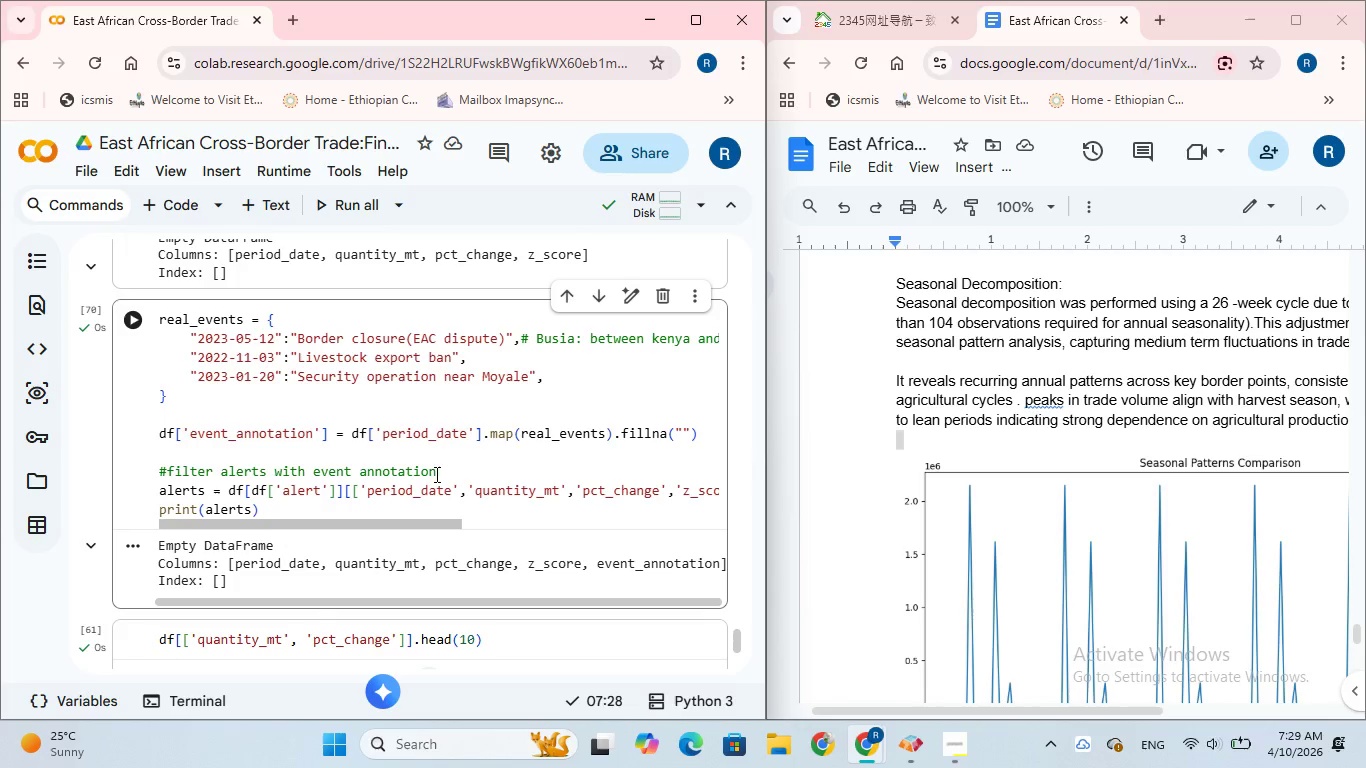 
wait(46.48)
 